 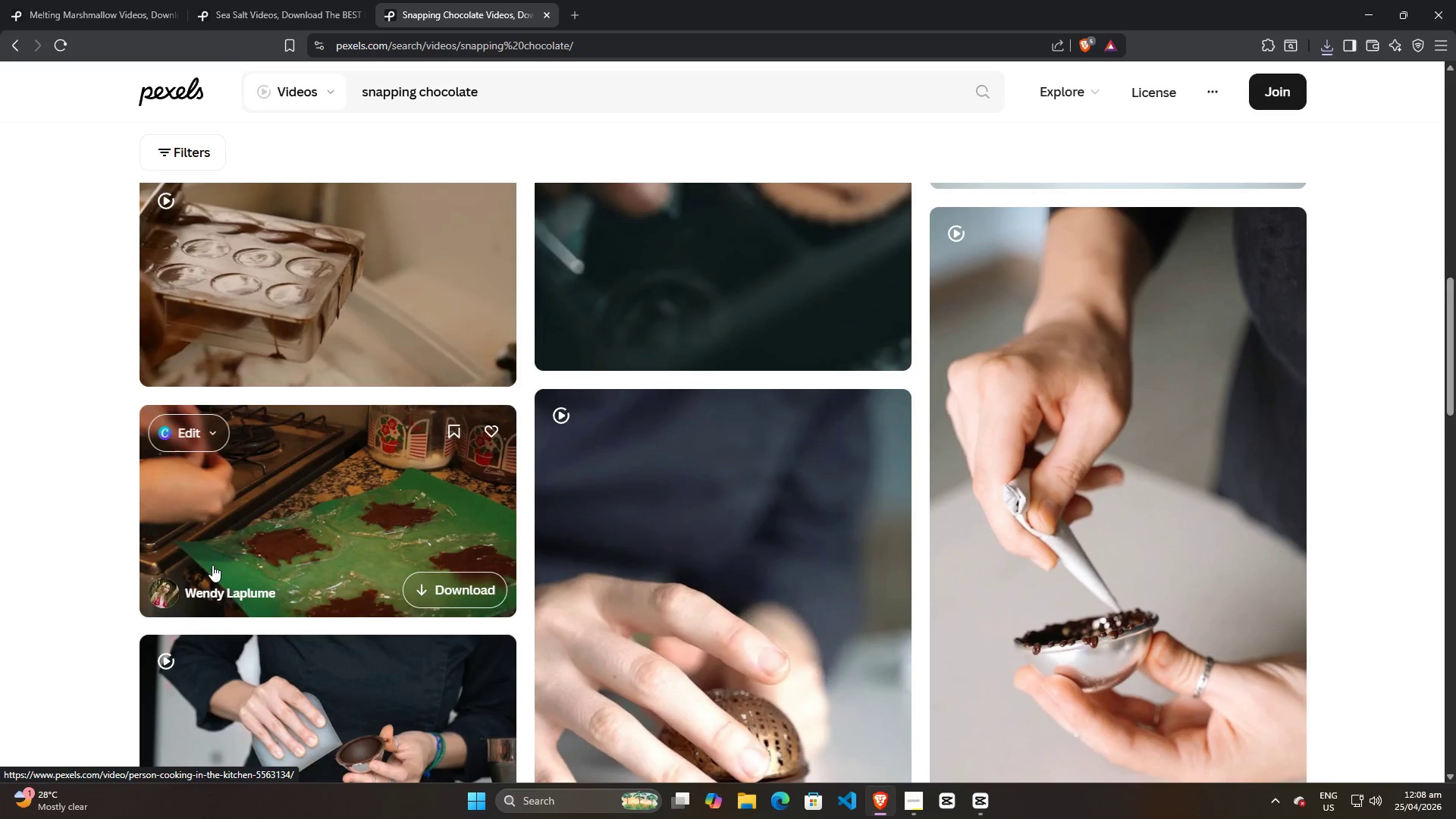 
scroll: coordinate [432, 475], scroll_direction: down, amount: 9.0
 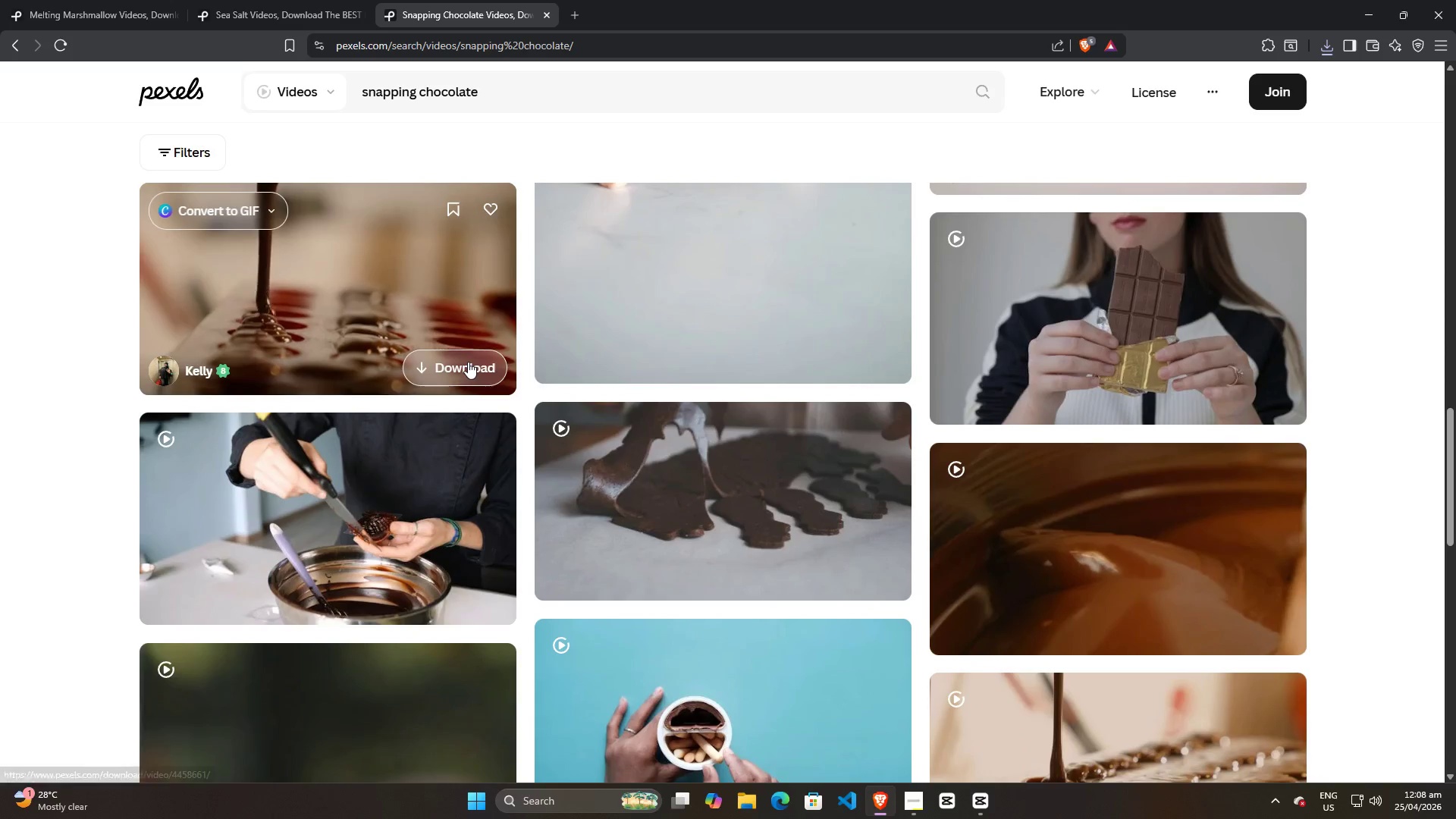 
left_click([468, 362])
 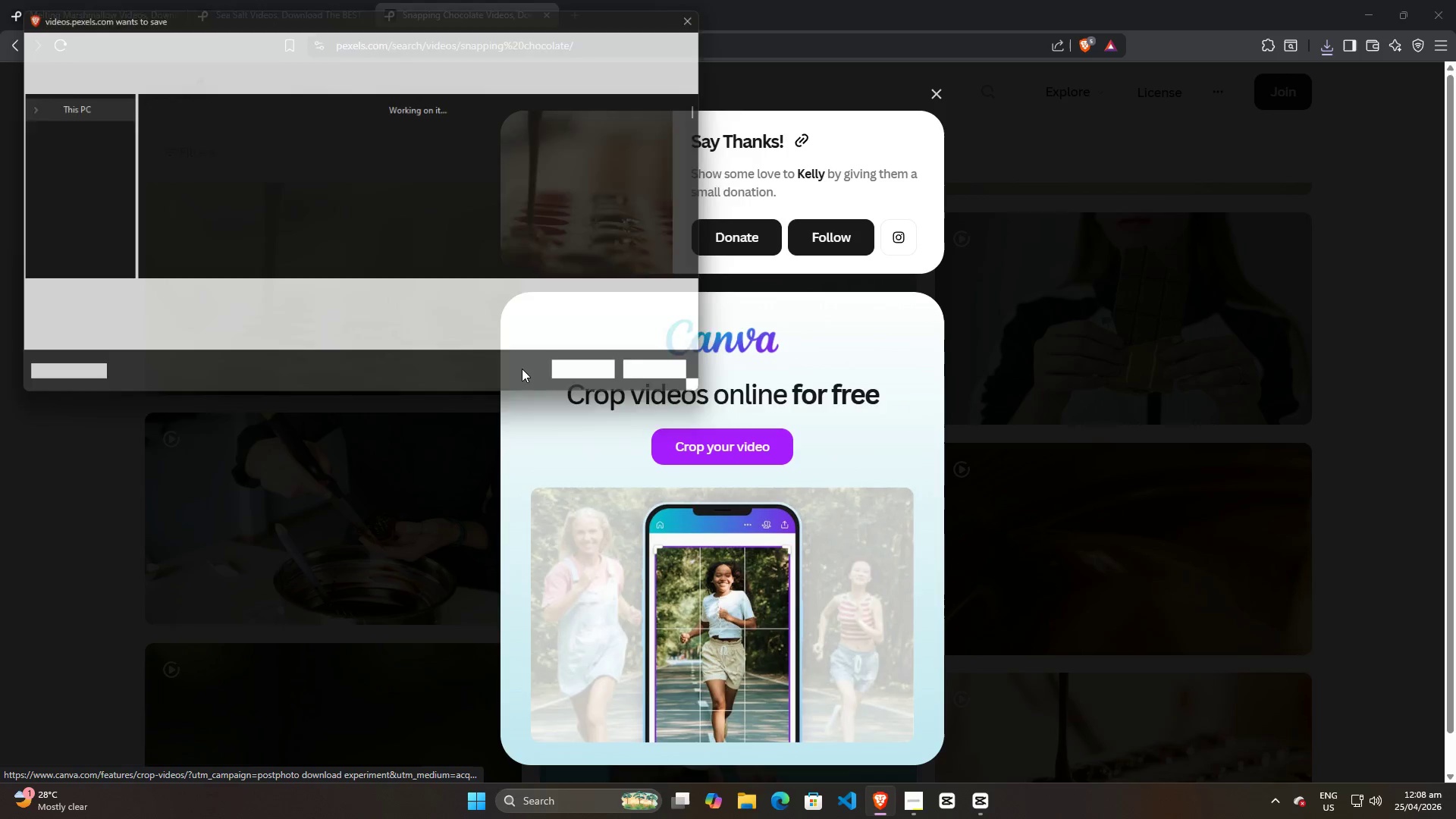 
left_click([592, 381])
 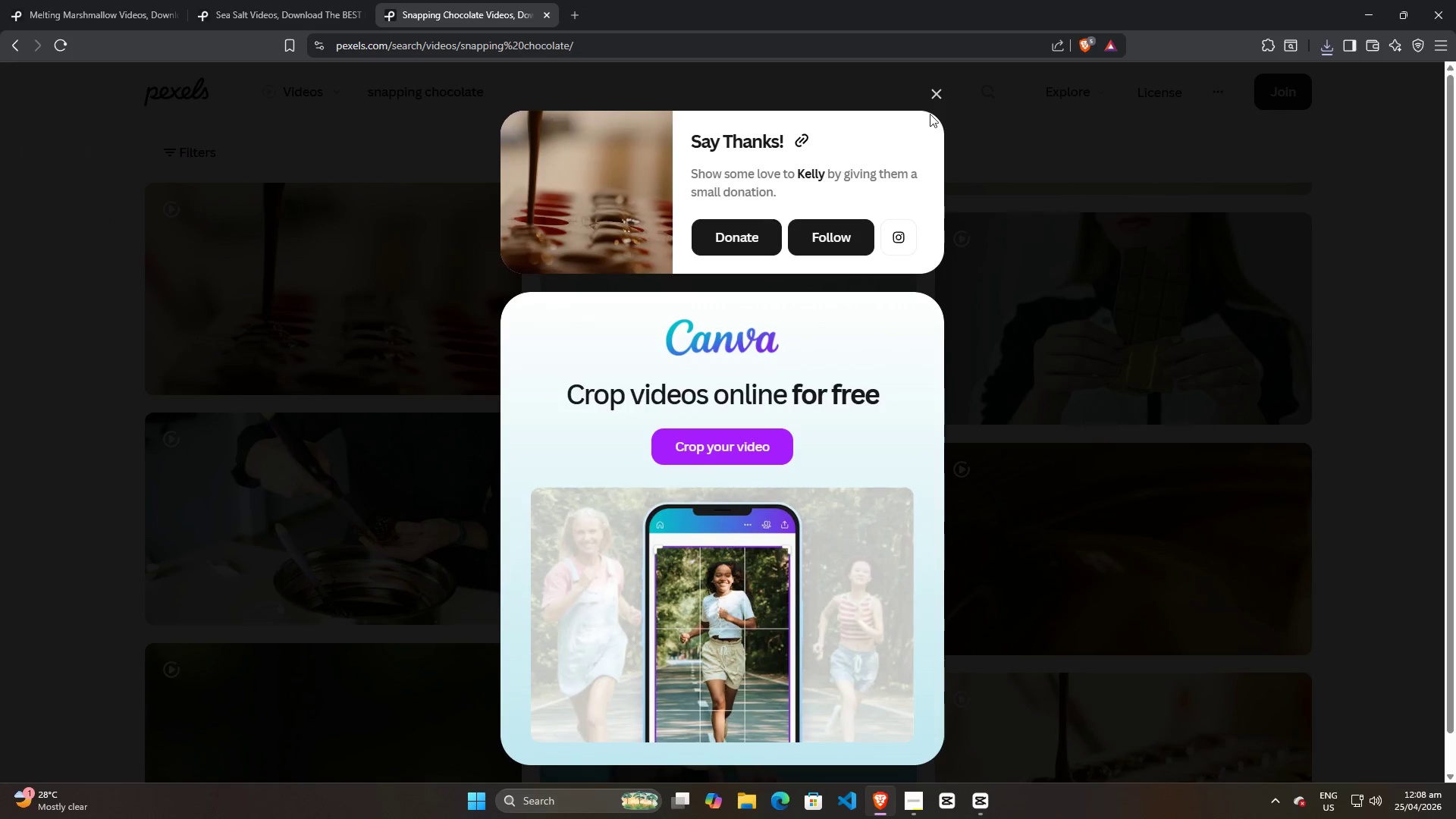 
left_click([940, 92])
 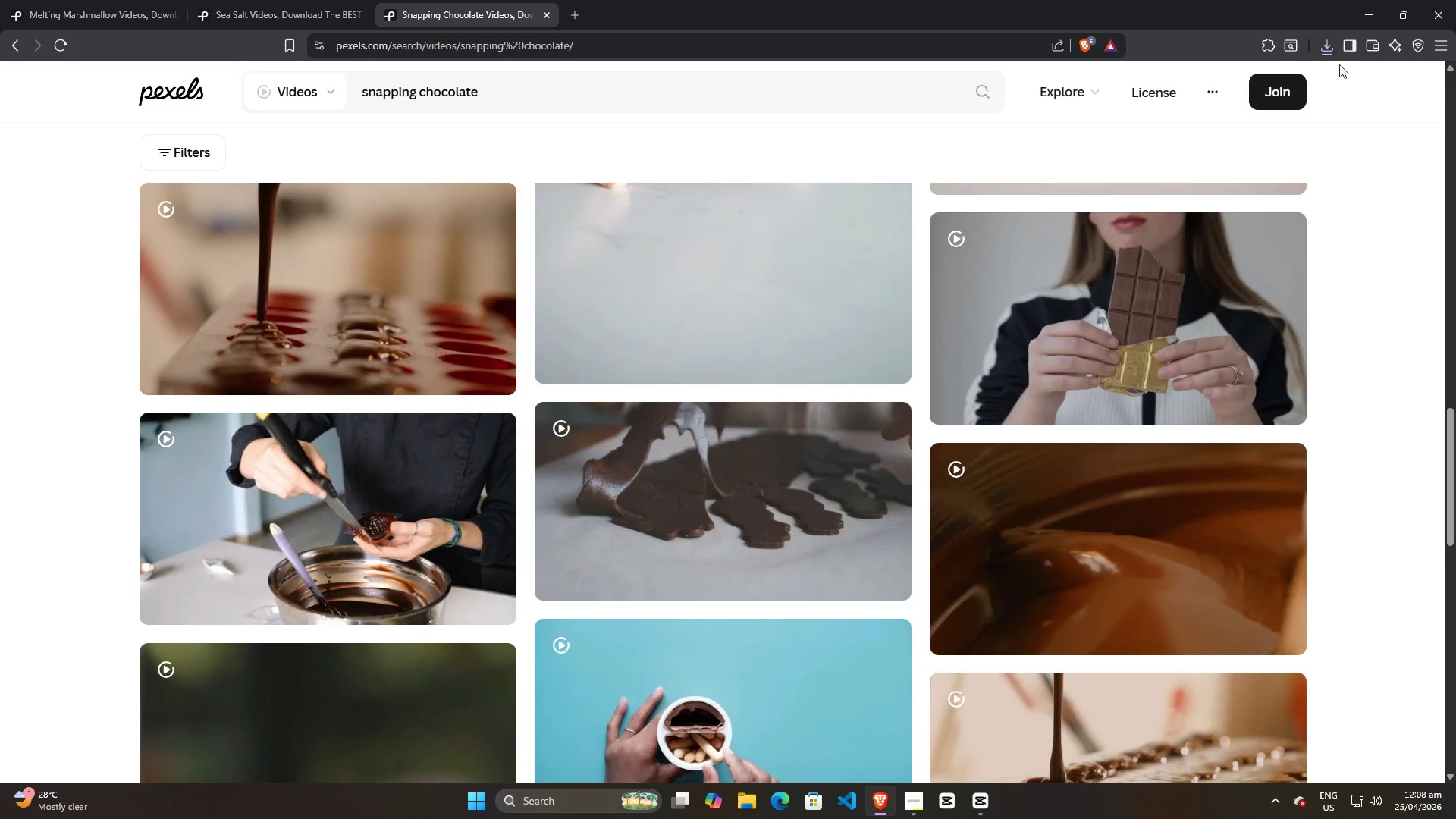 
left_click([1328, 50])
 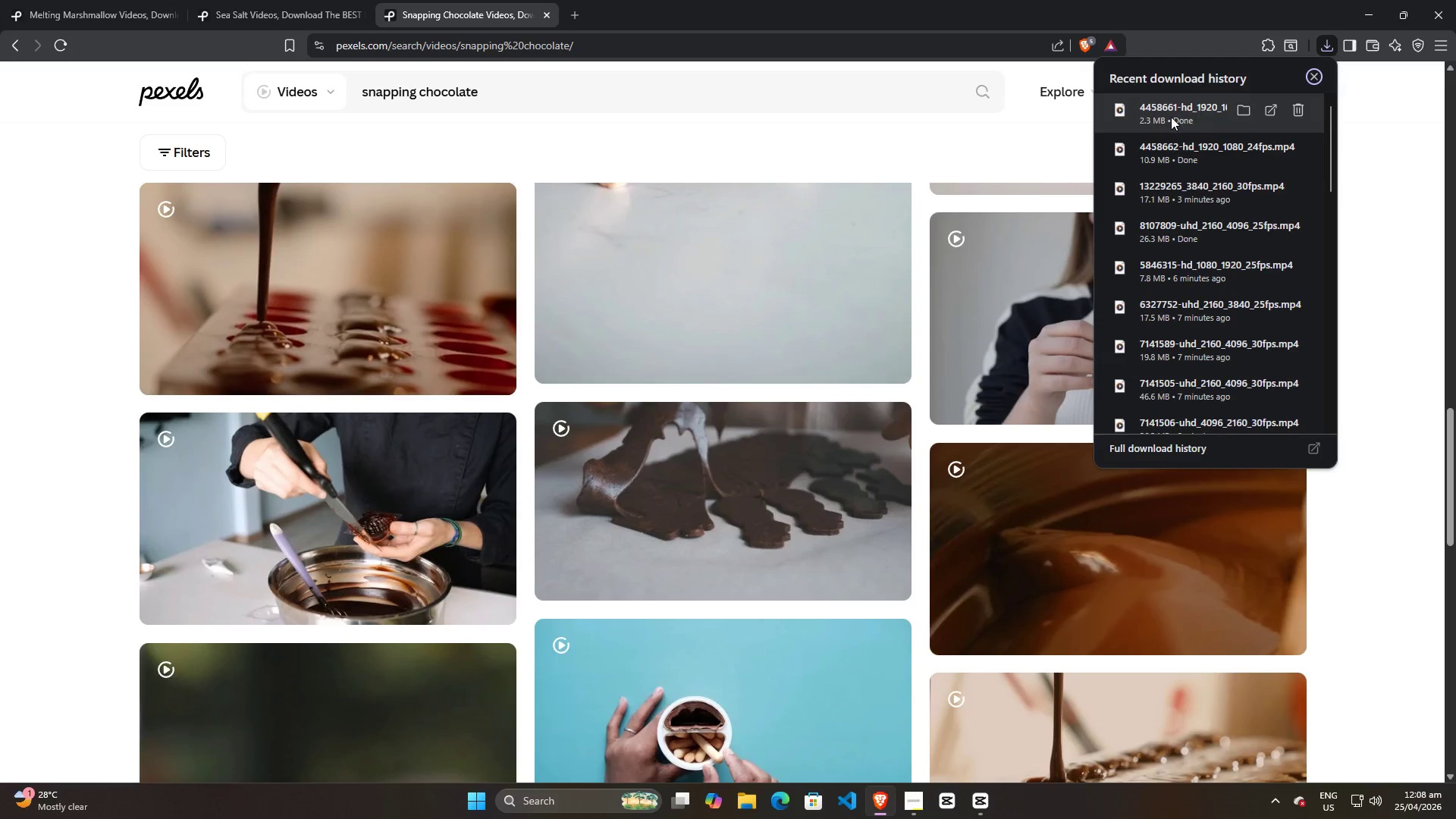 
left_click_drag(start_coordinate=[1170, 116], to_coordinate=[393, 384])
 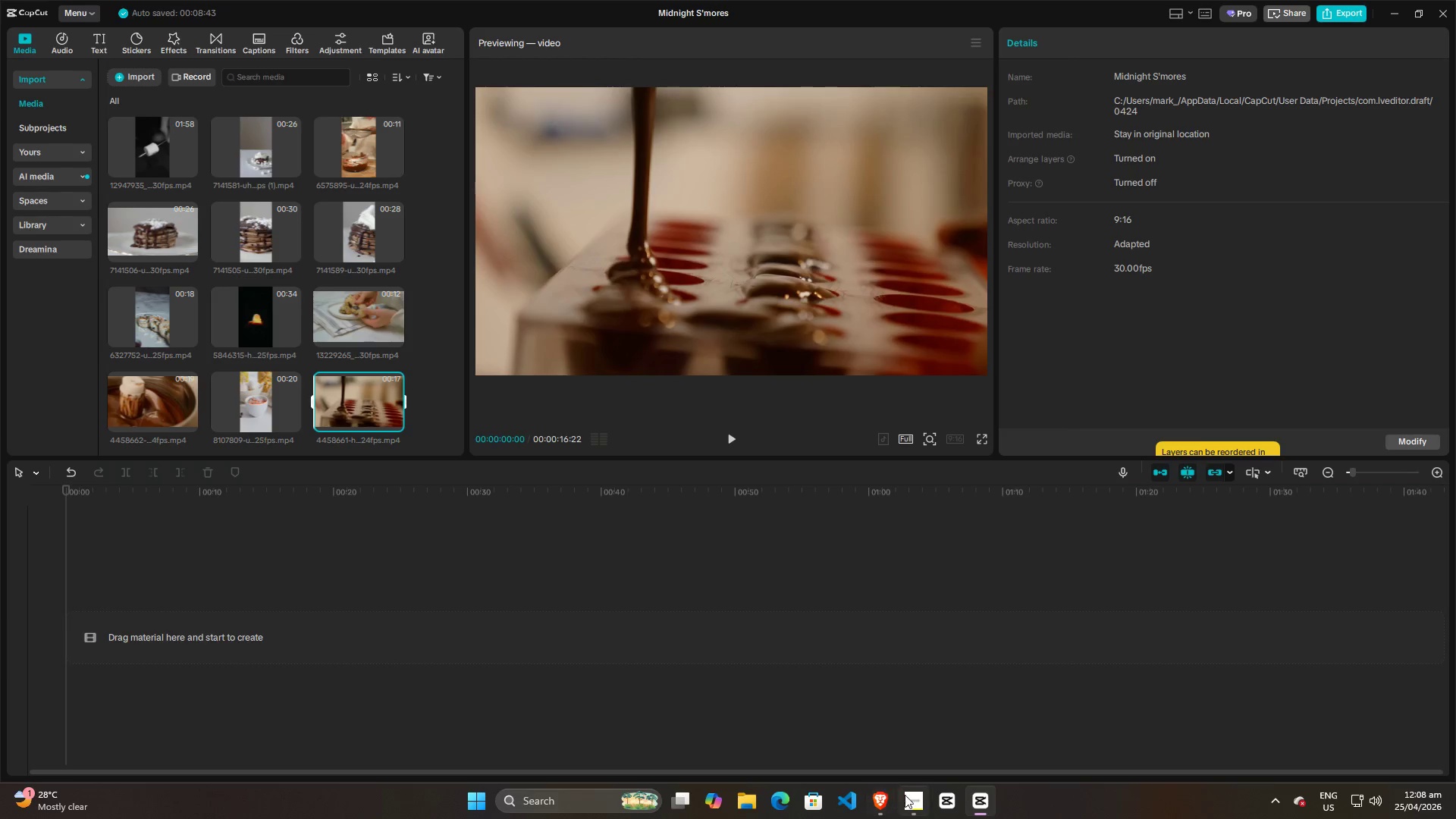 
left_click([887, 803])
 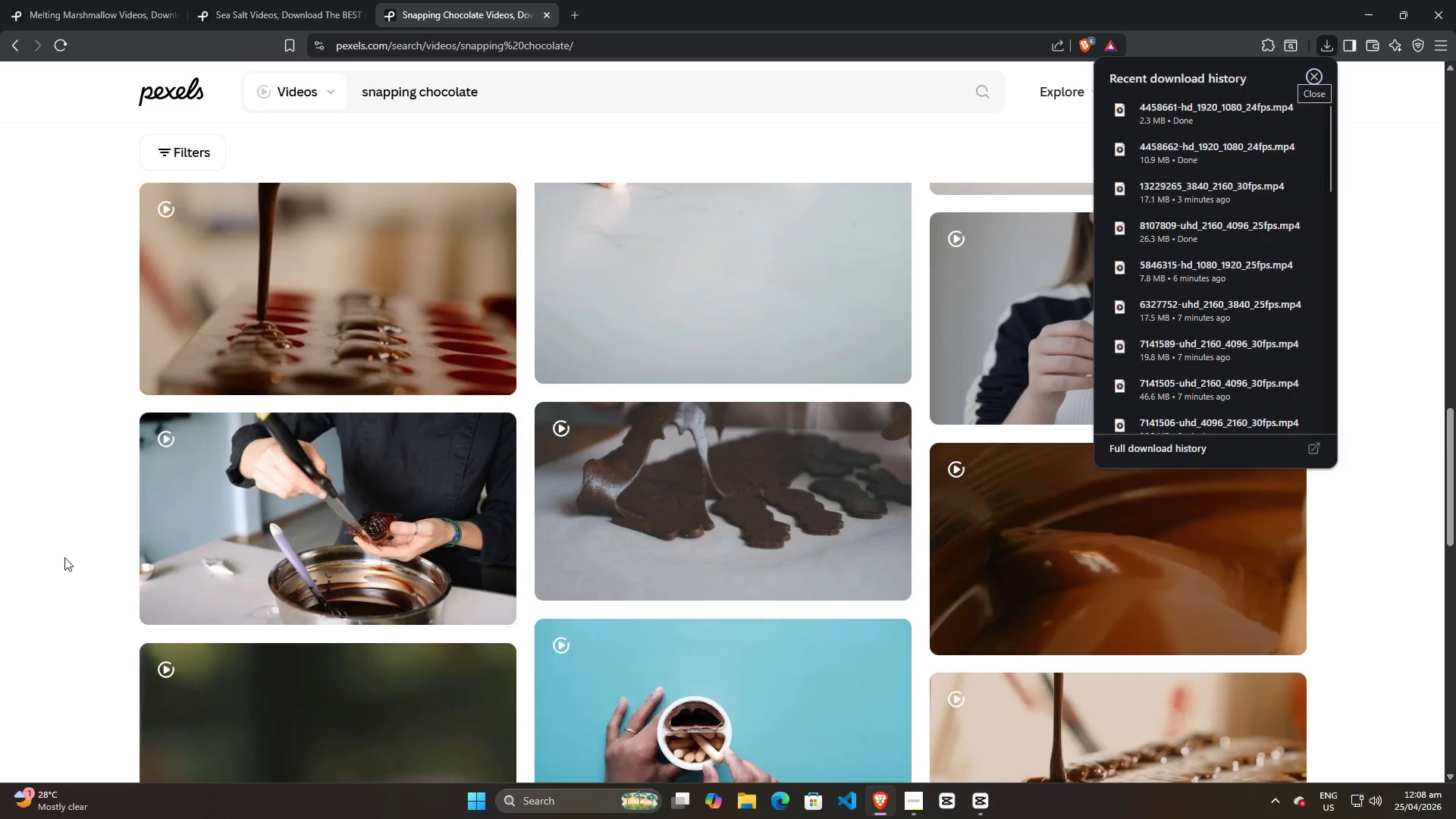 
left_click([54, 552])
 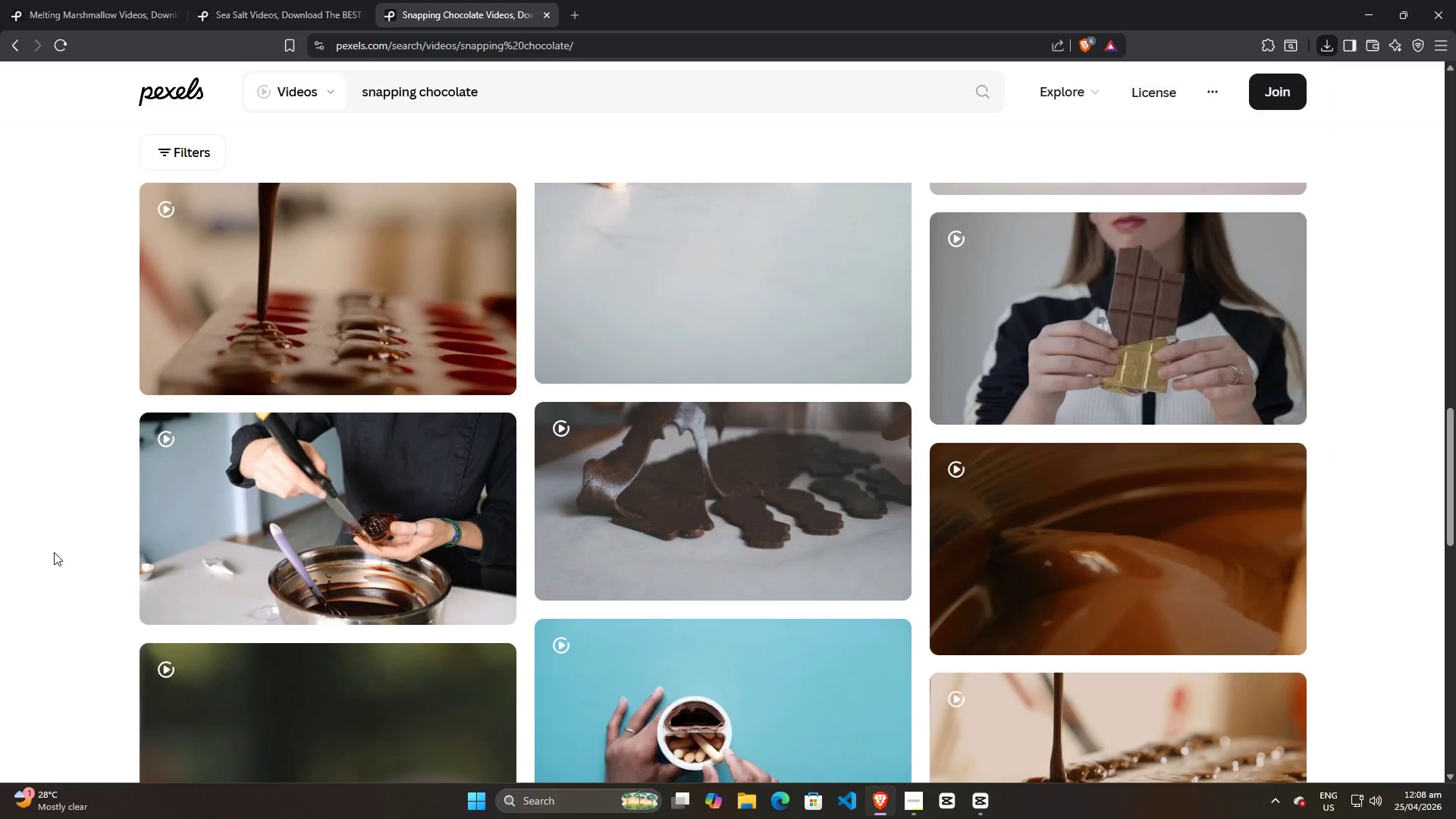 
scroll: coordinate [71, 543], scroll_direction: down, amount: 16.0
 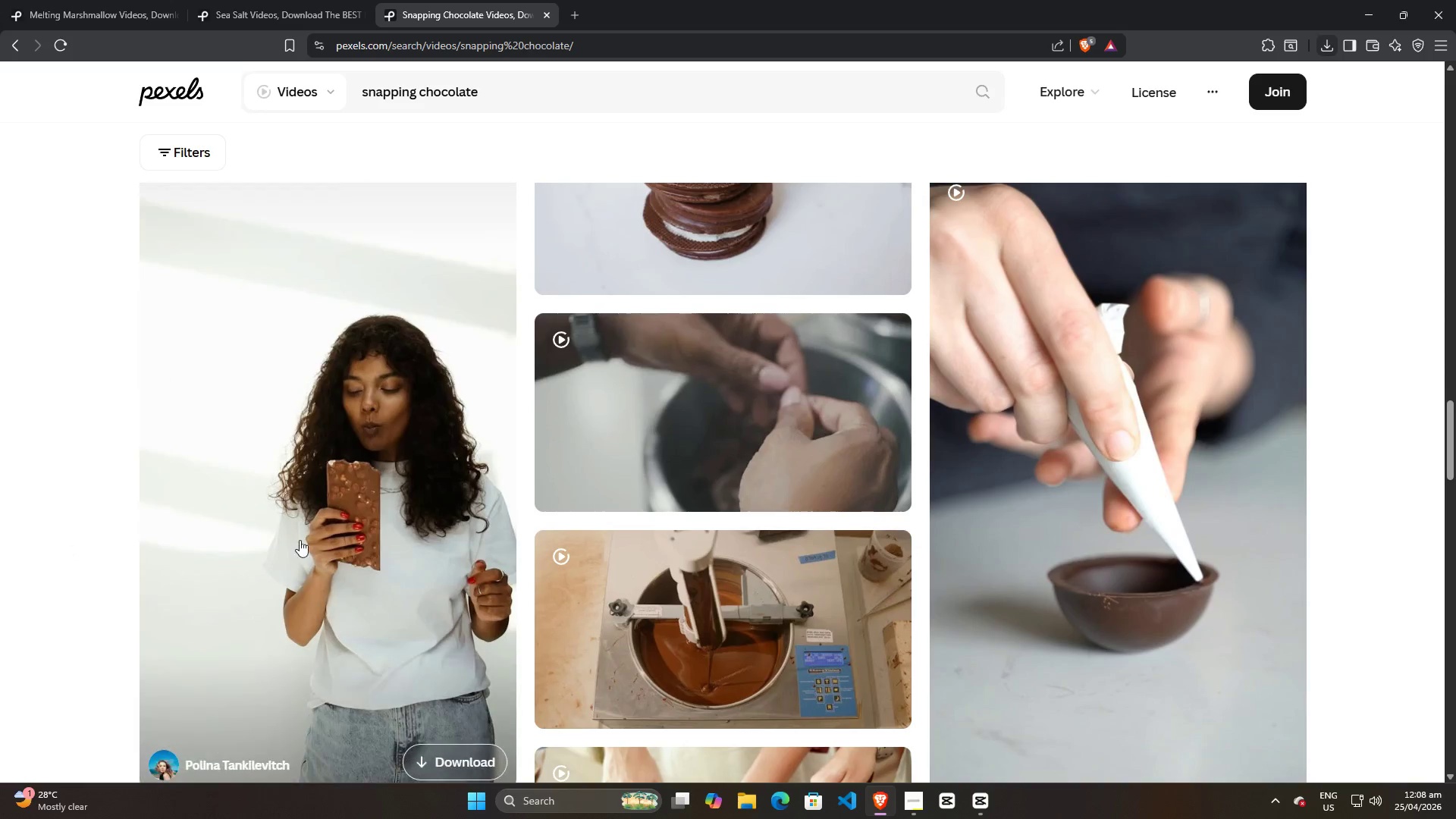 
scroll: coordinate [391, 568], scroll_direction: up, amount: 5.0
 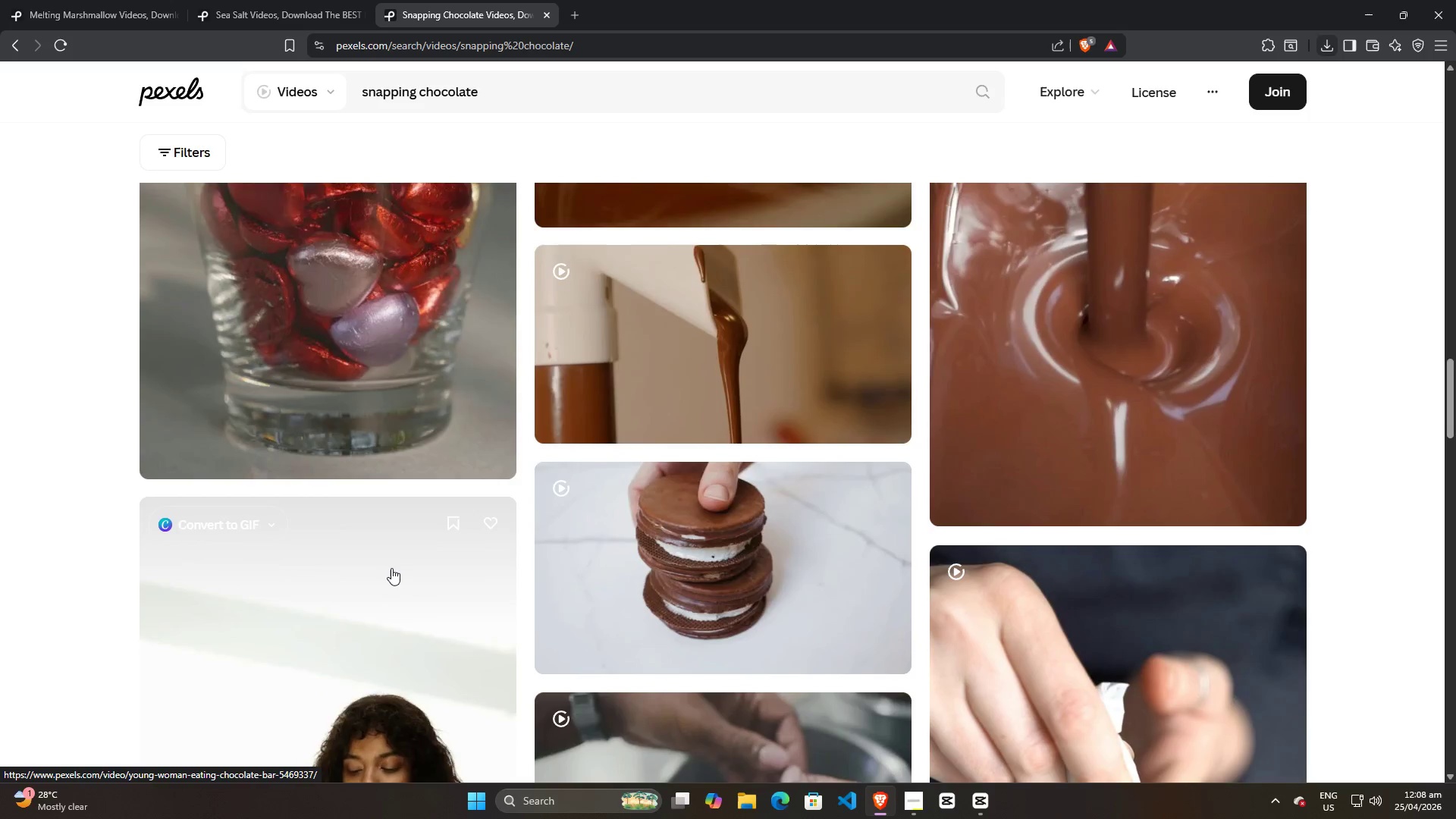 
scroll: coordinate [391, 568], scroll_direction: down, amount: 7.0
 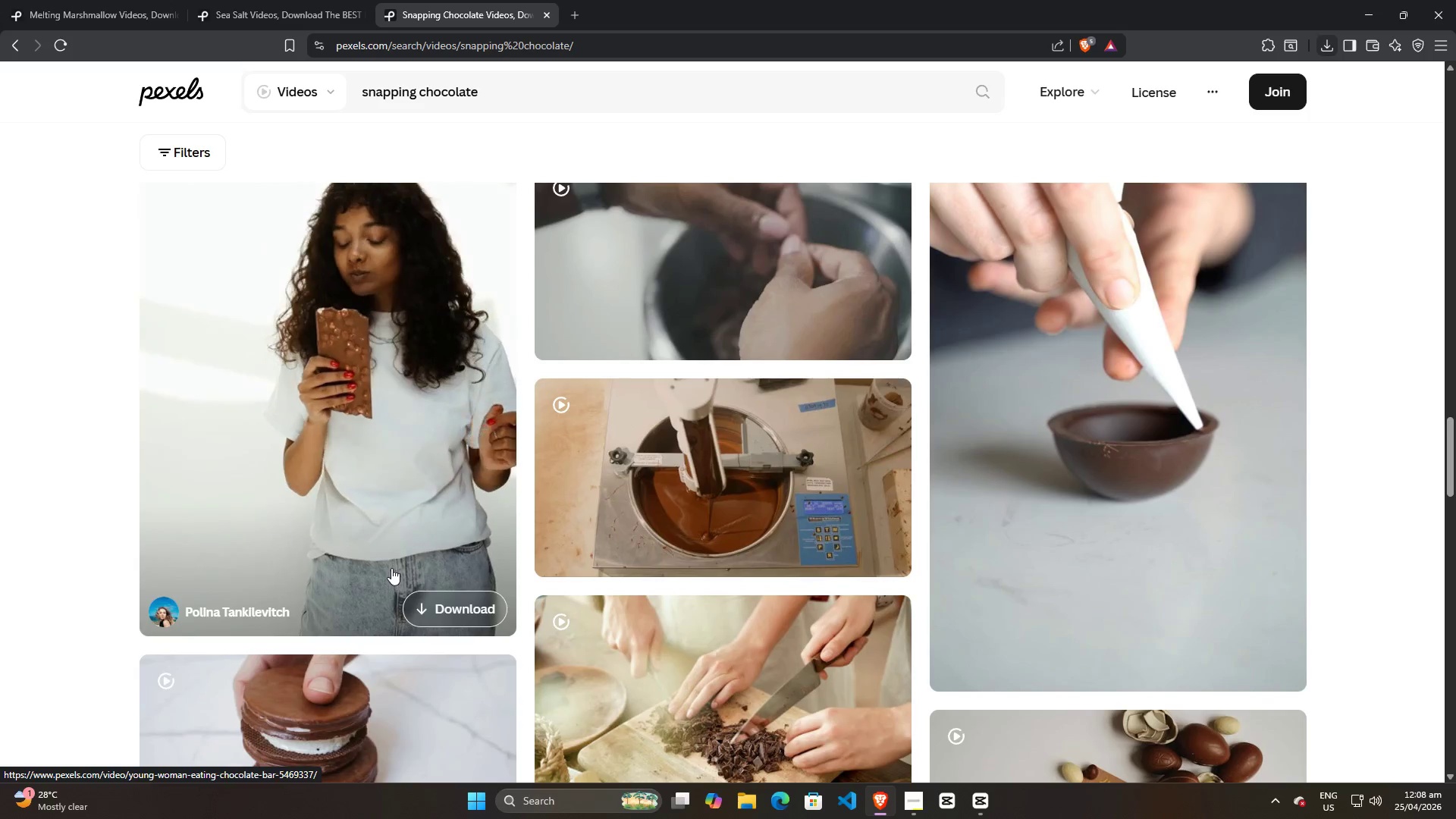 
scroll: coordinate [391, 568], scroll_direction: up, amount: 7.0
 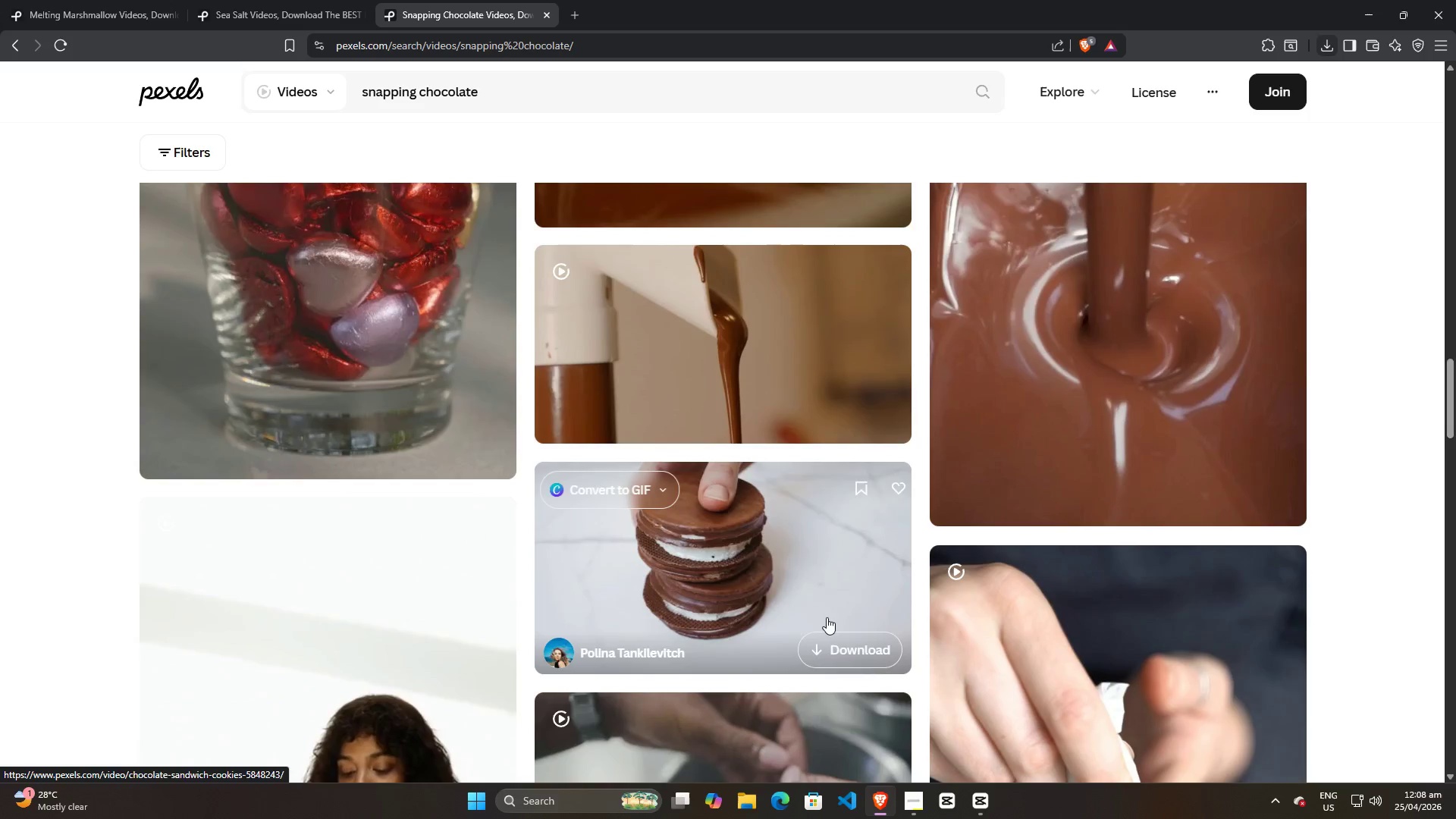 
scroll: coordinate [830, 627], scroll_direction: down, amount: 13.0
 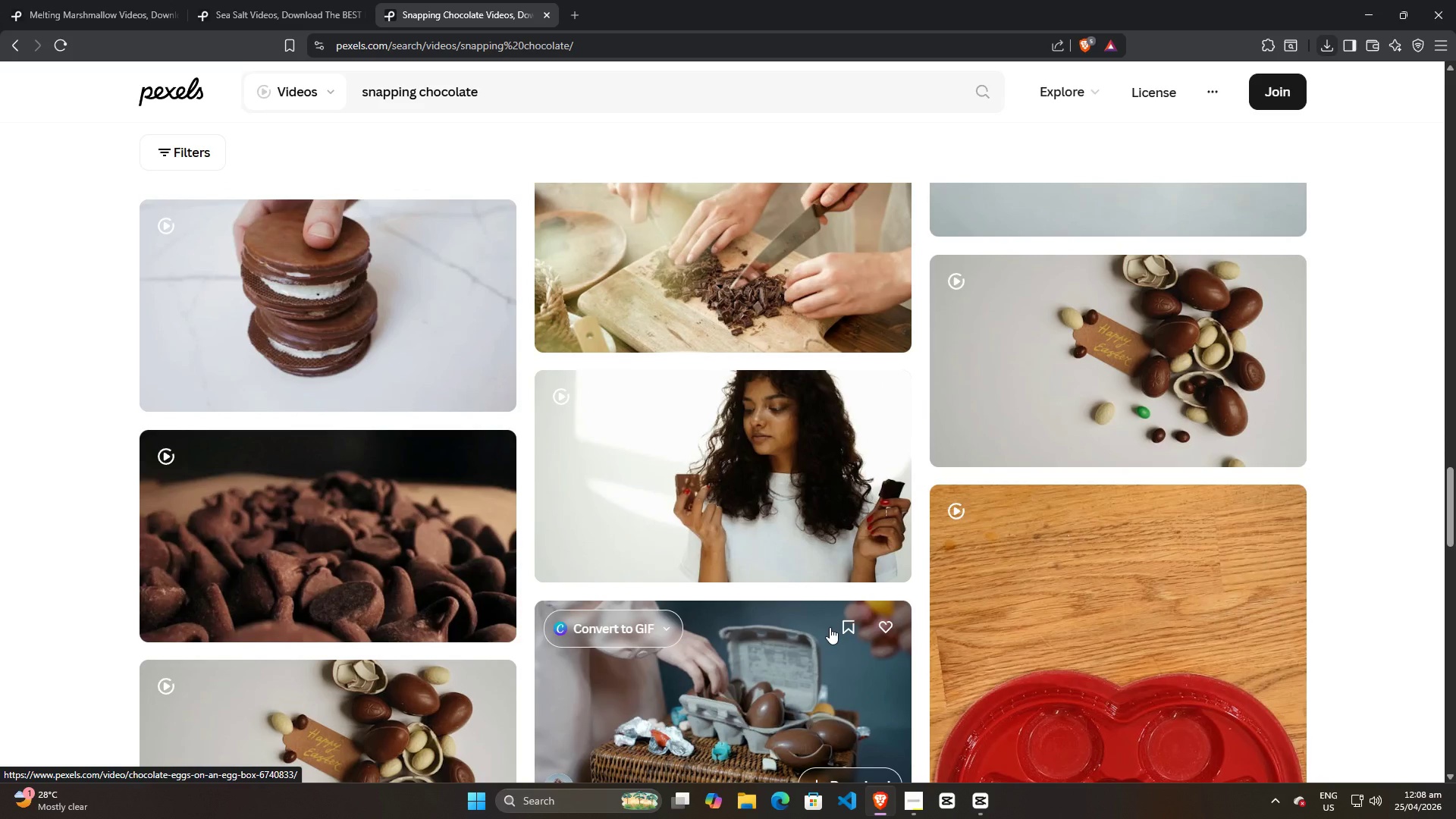 
scroll: coordinate [818, 620], scroll_direction: up, amount: 8.0
 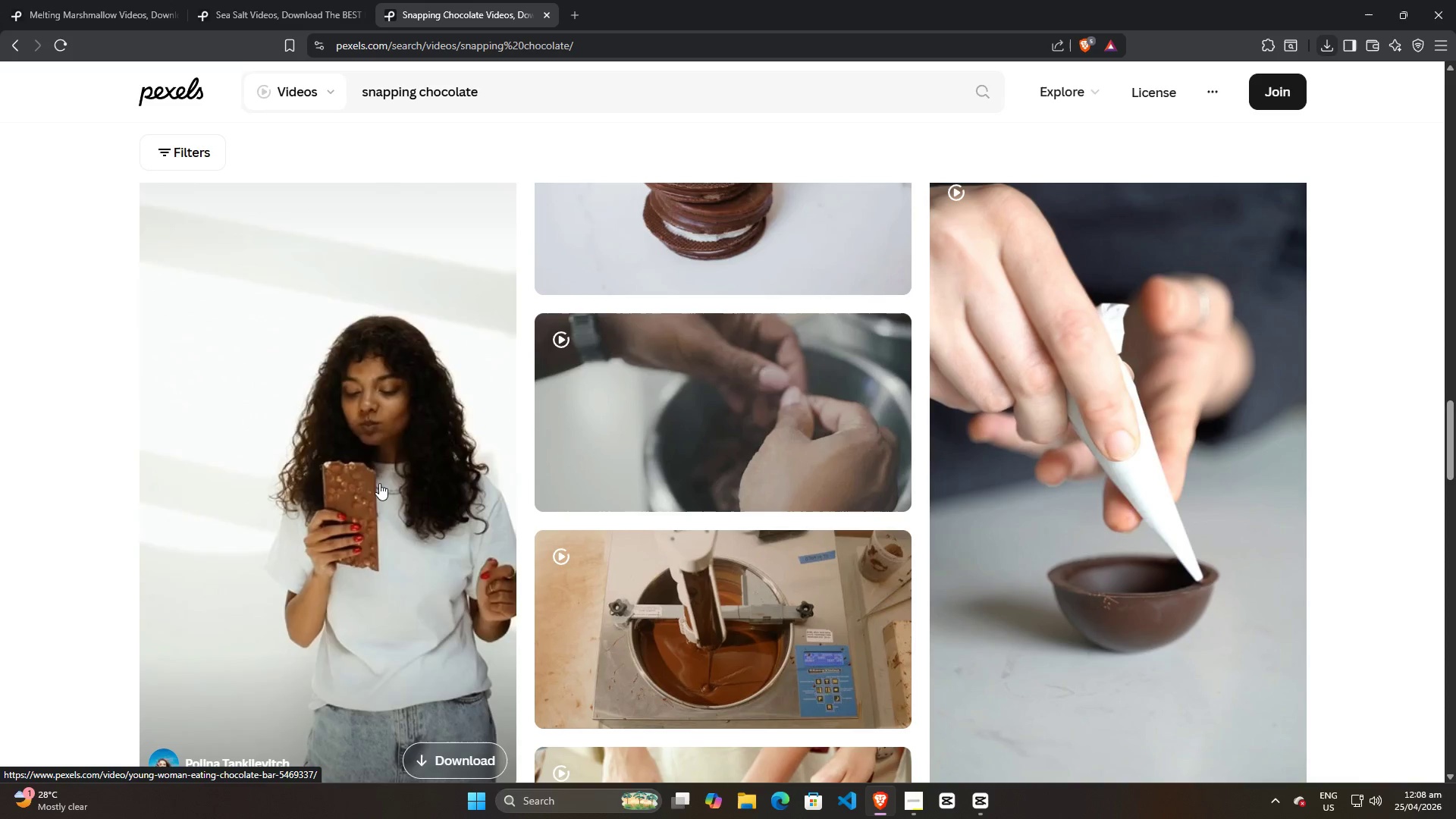 
scroll: coordinate [378, 482], scroll_direction: down, amount: 31.0
 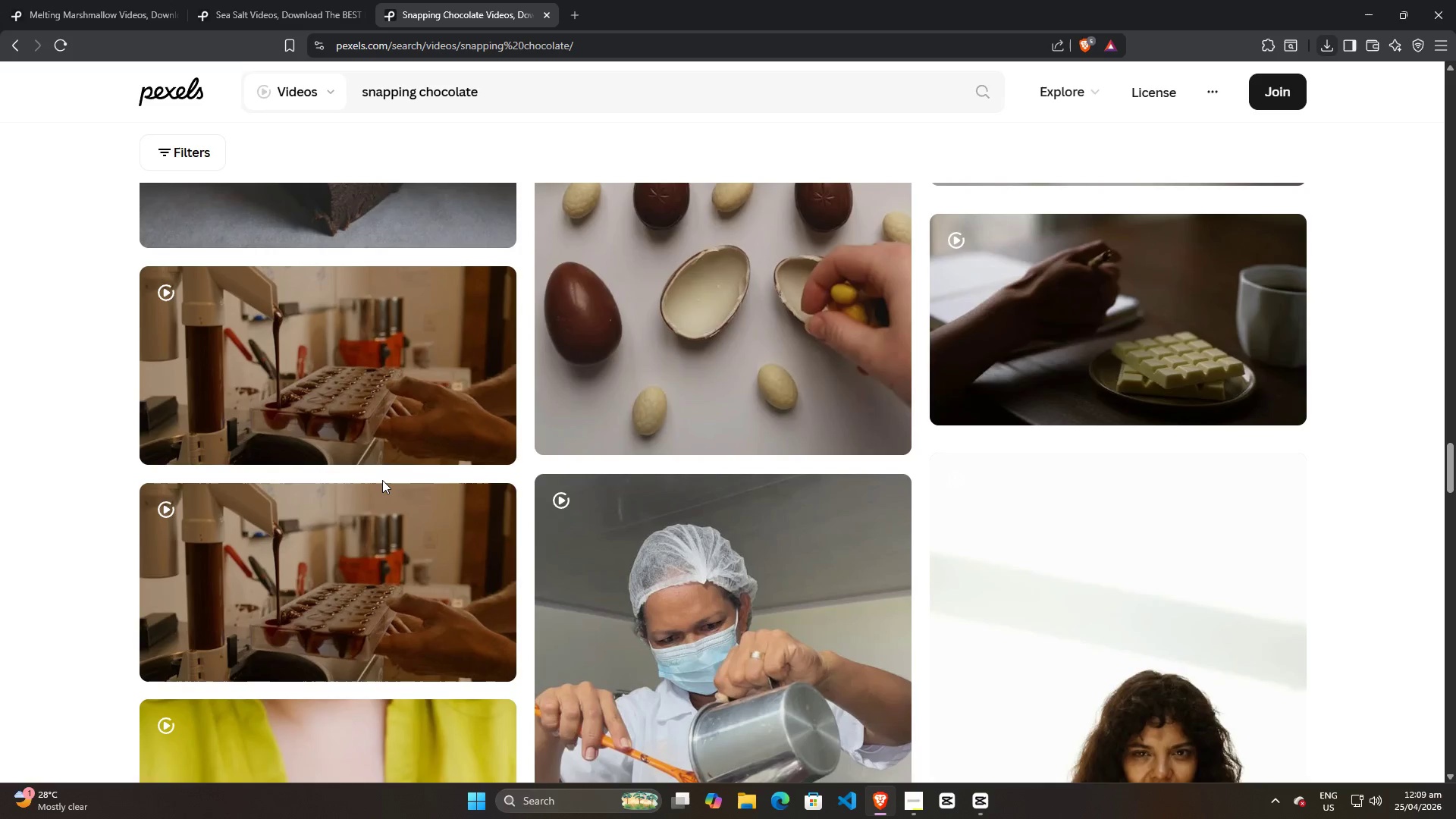 
scroll: coordinate [413, 473], scroll_direction: up, amount: 1.0
 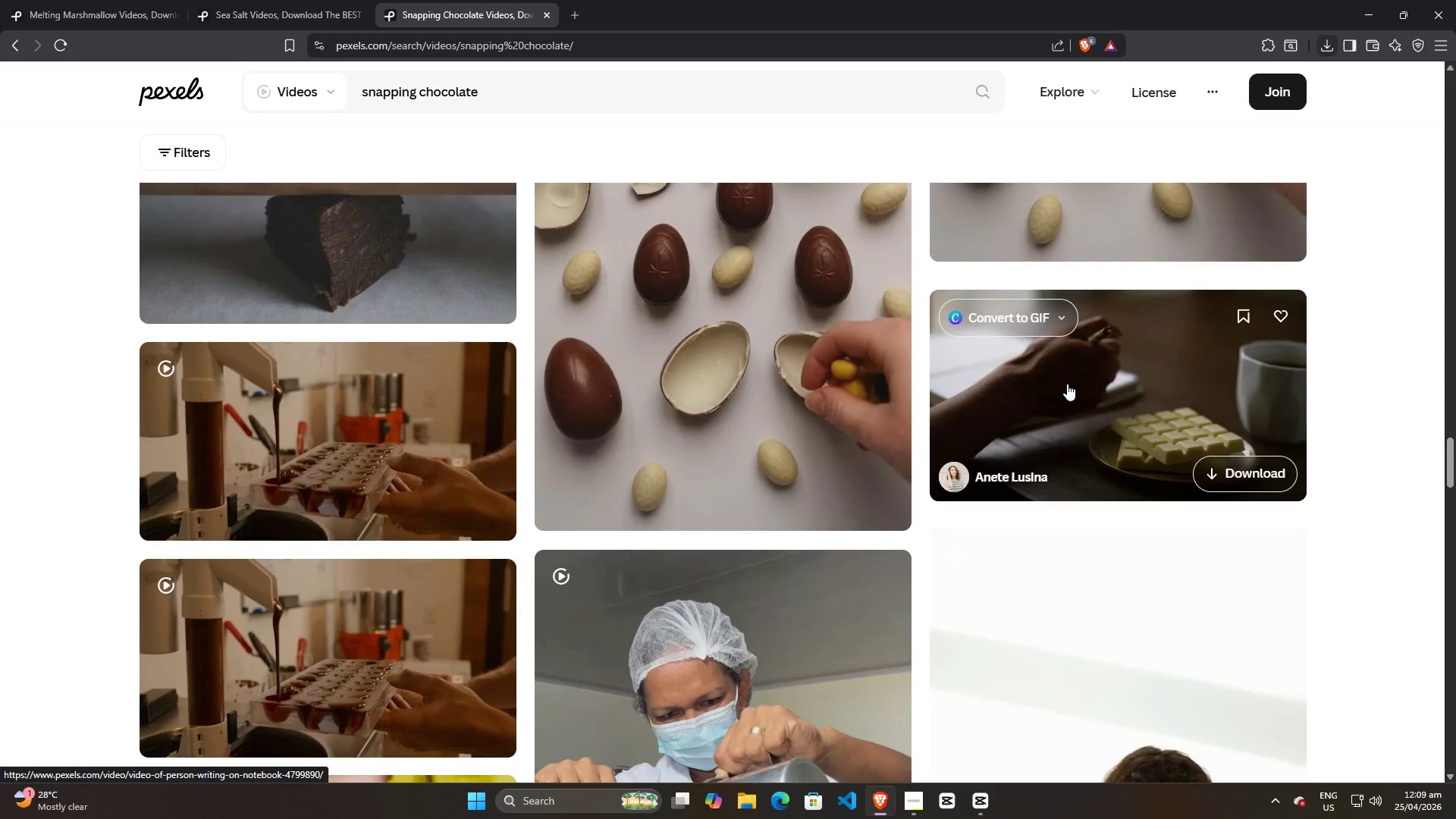 
scroll: coordinate [911, 503], scroll_direction: down, amount: 40.0
 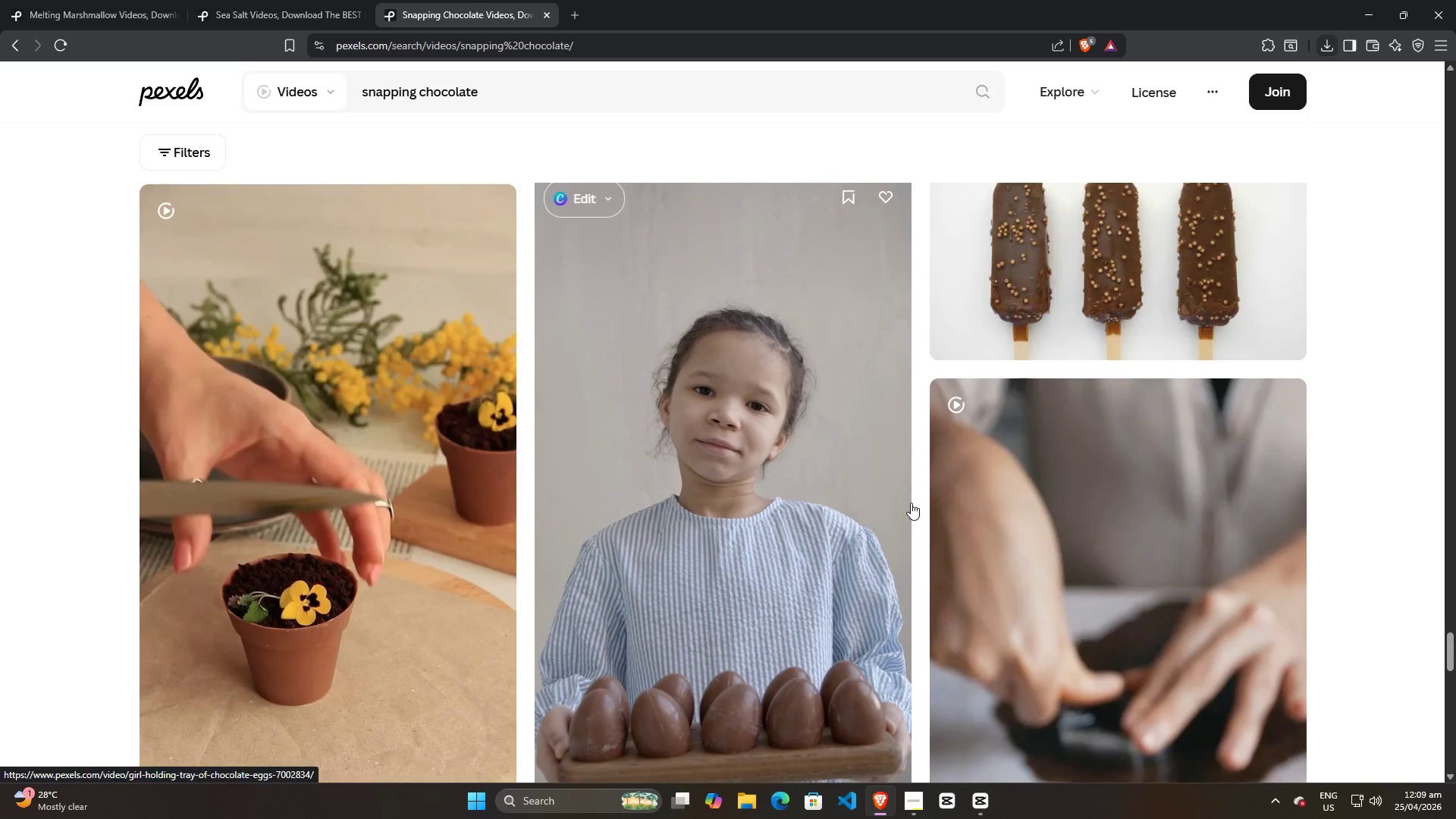 
scroll: coordinate [908, 491], scroll_direction: up, amount: 13.0
 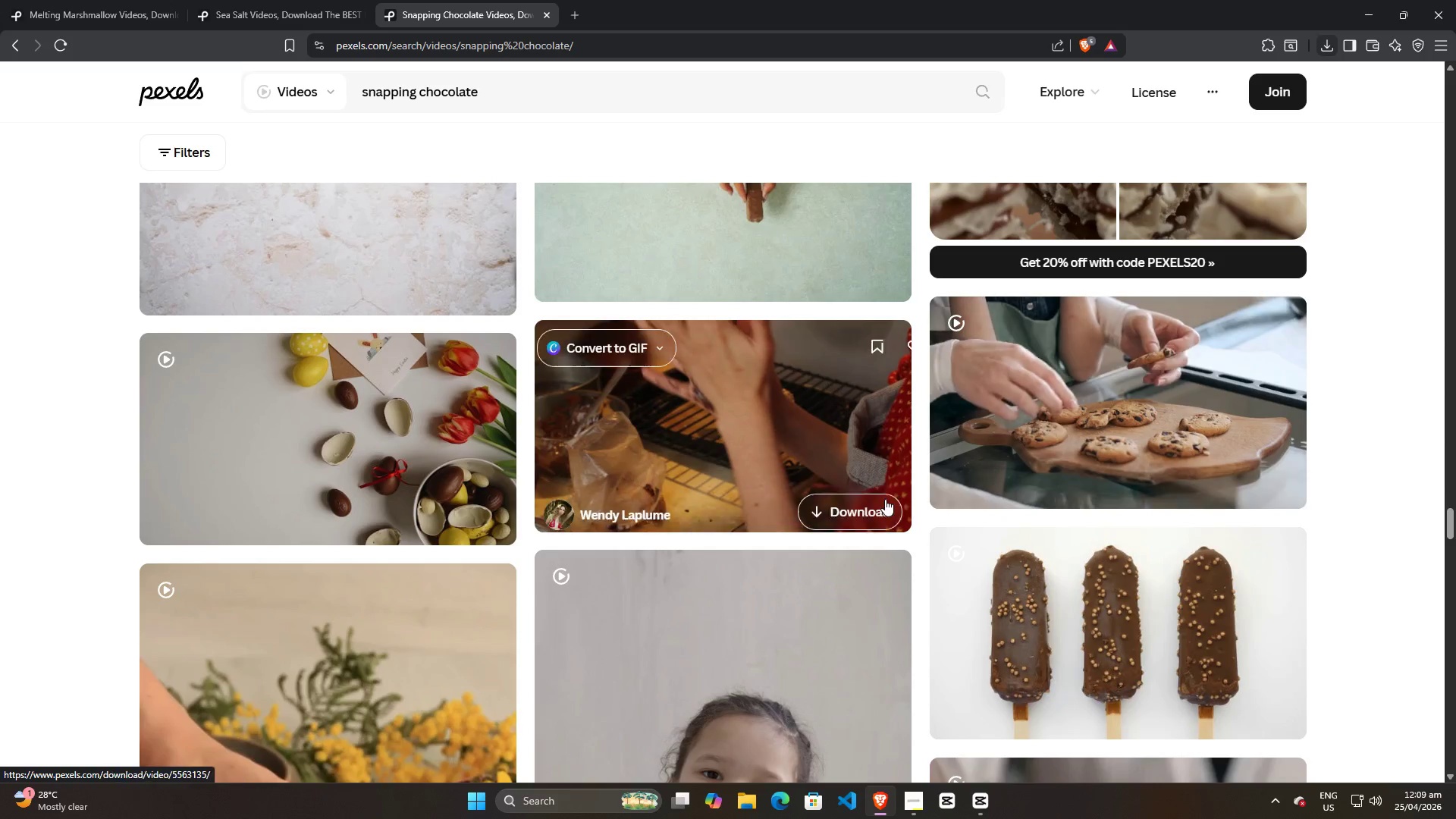 
scroll: coordinate [873, 491], scroll_direction: down, amount: 23.0
 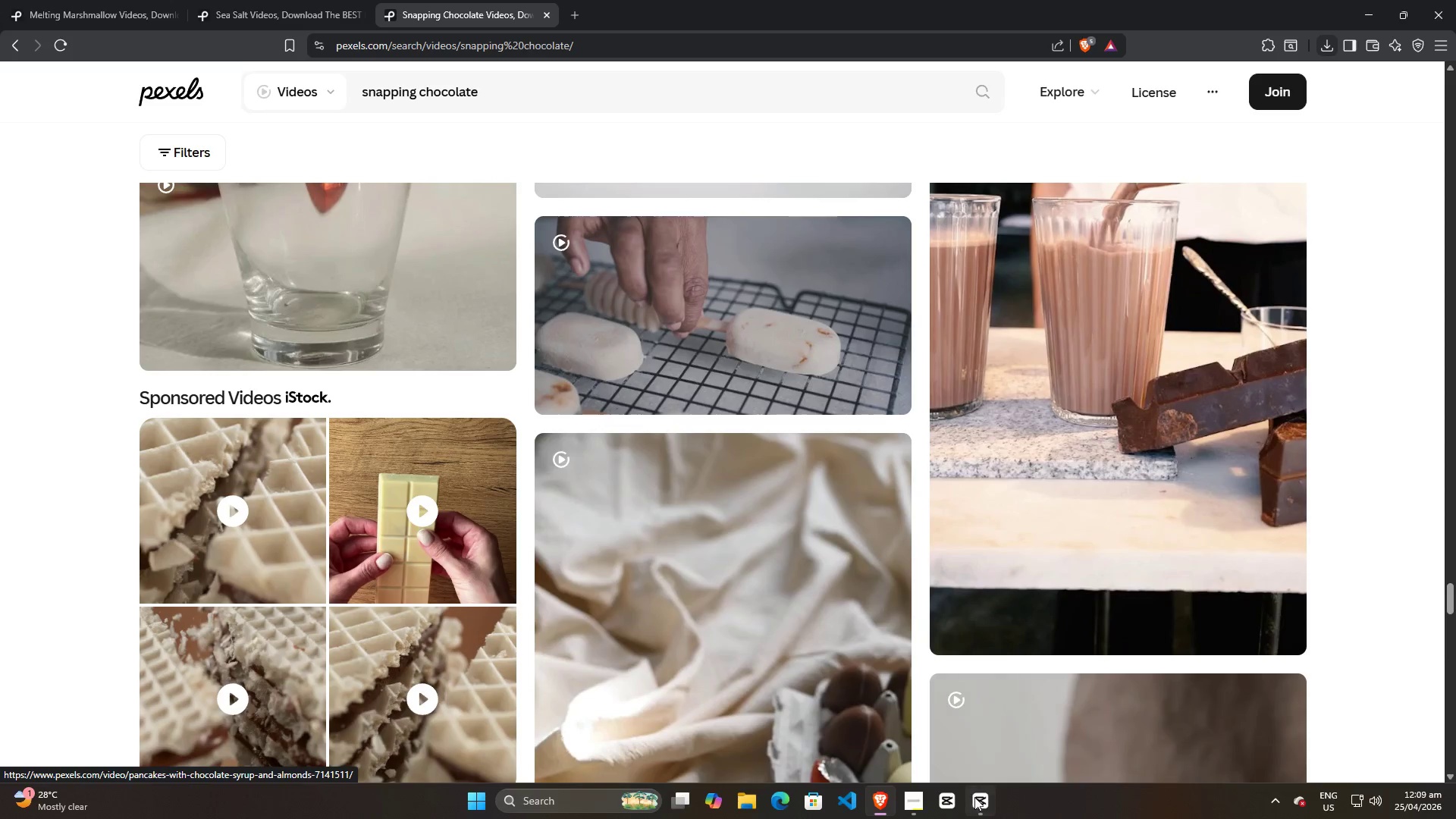 
left_click([979, 799])
 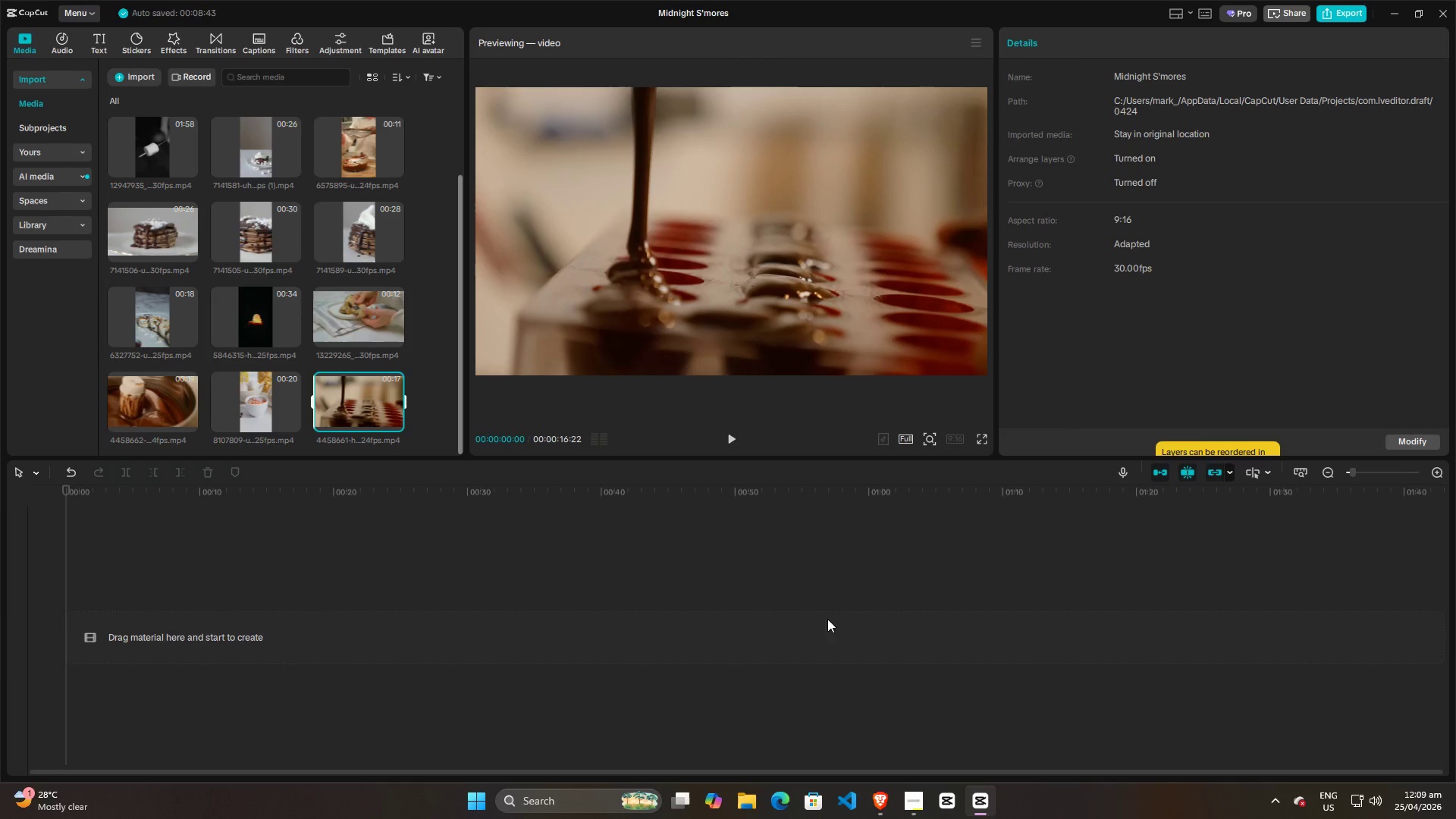 
left_click([974, 805])
 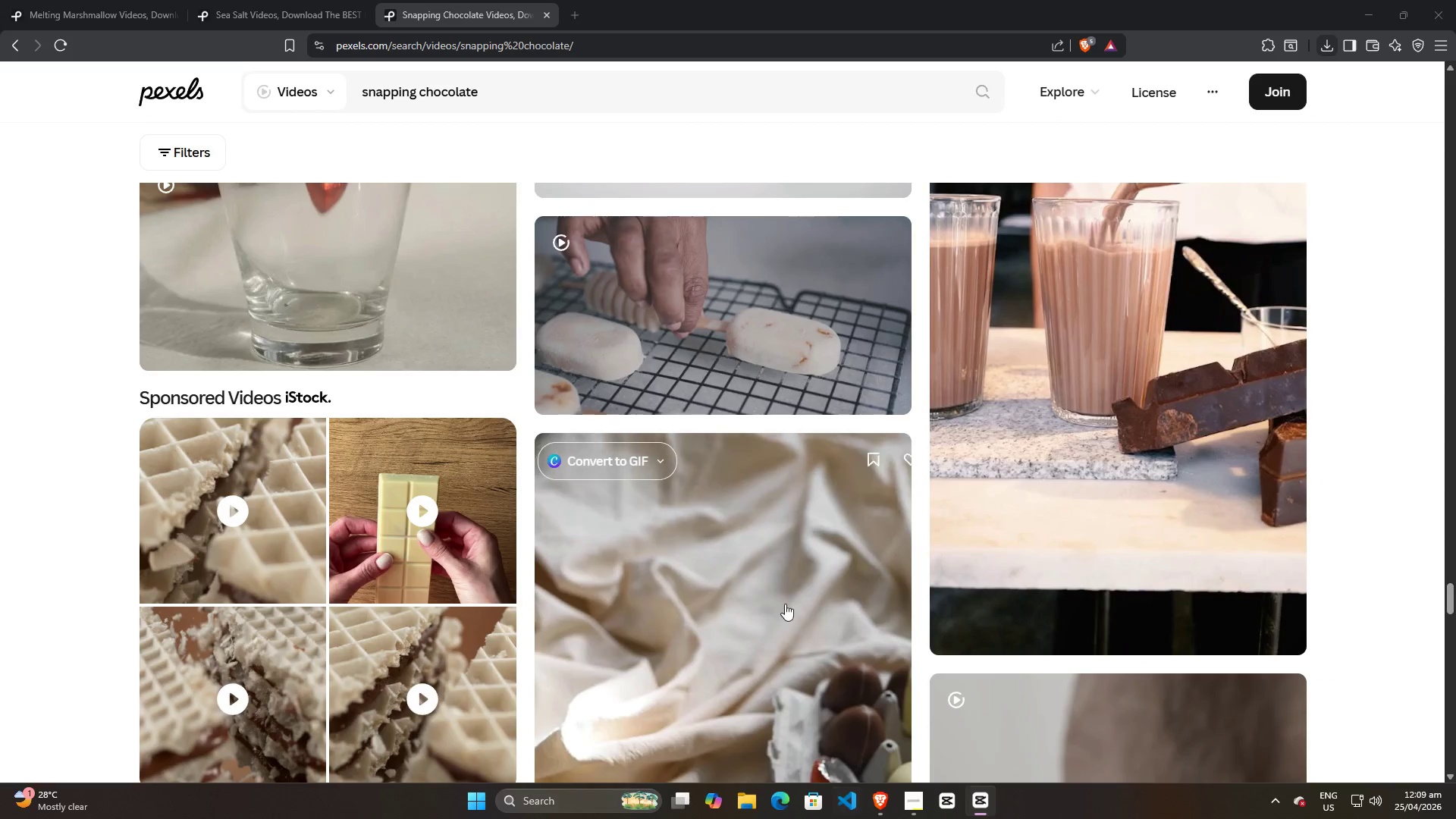 
scroll: coordinate [551, 477], scroll_direction: down, amount: 34.0
 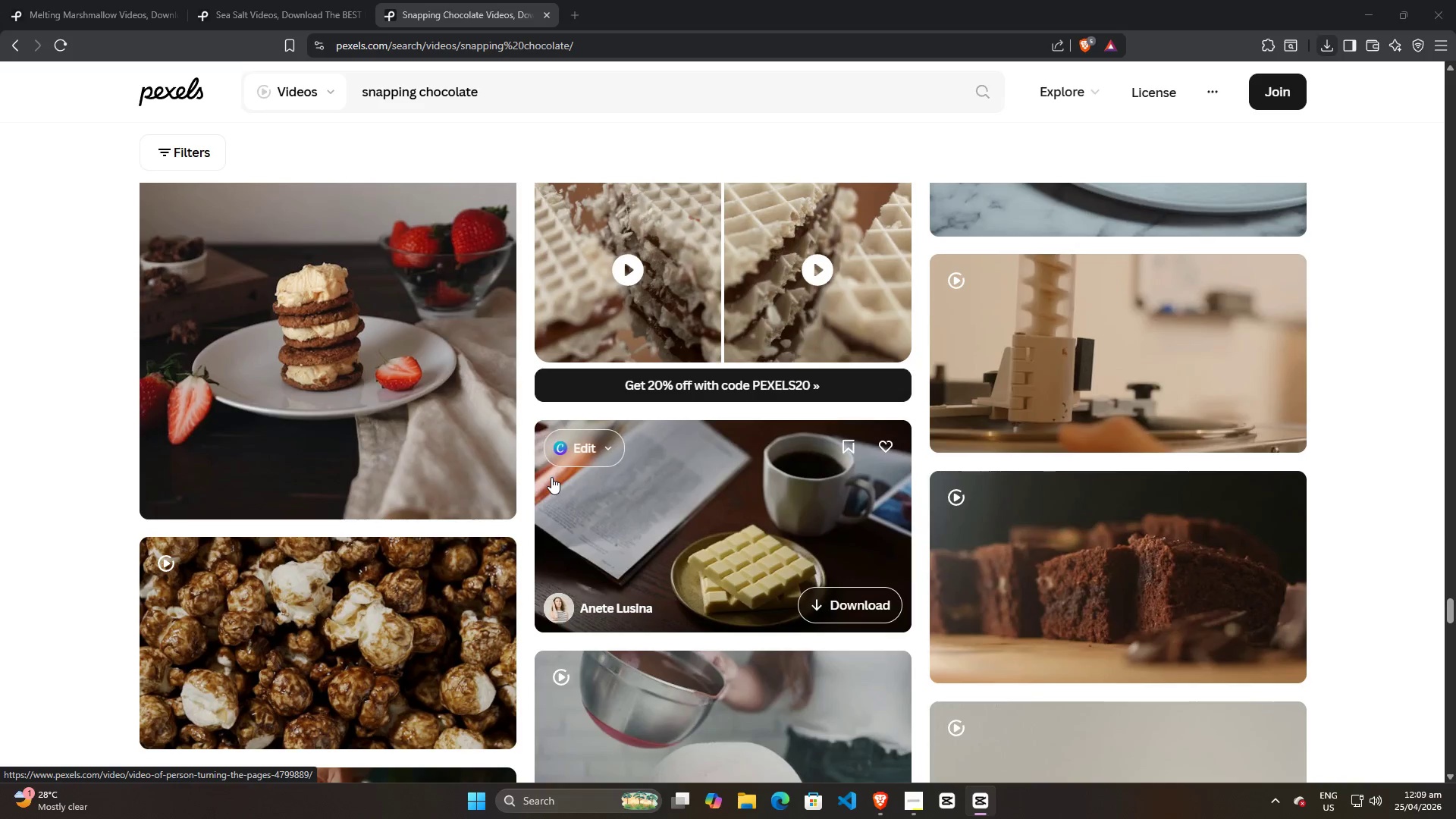 
scroll: coordinate [514, 460], scroll_direction: up, amount: 4.0
 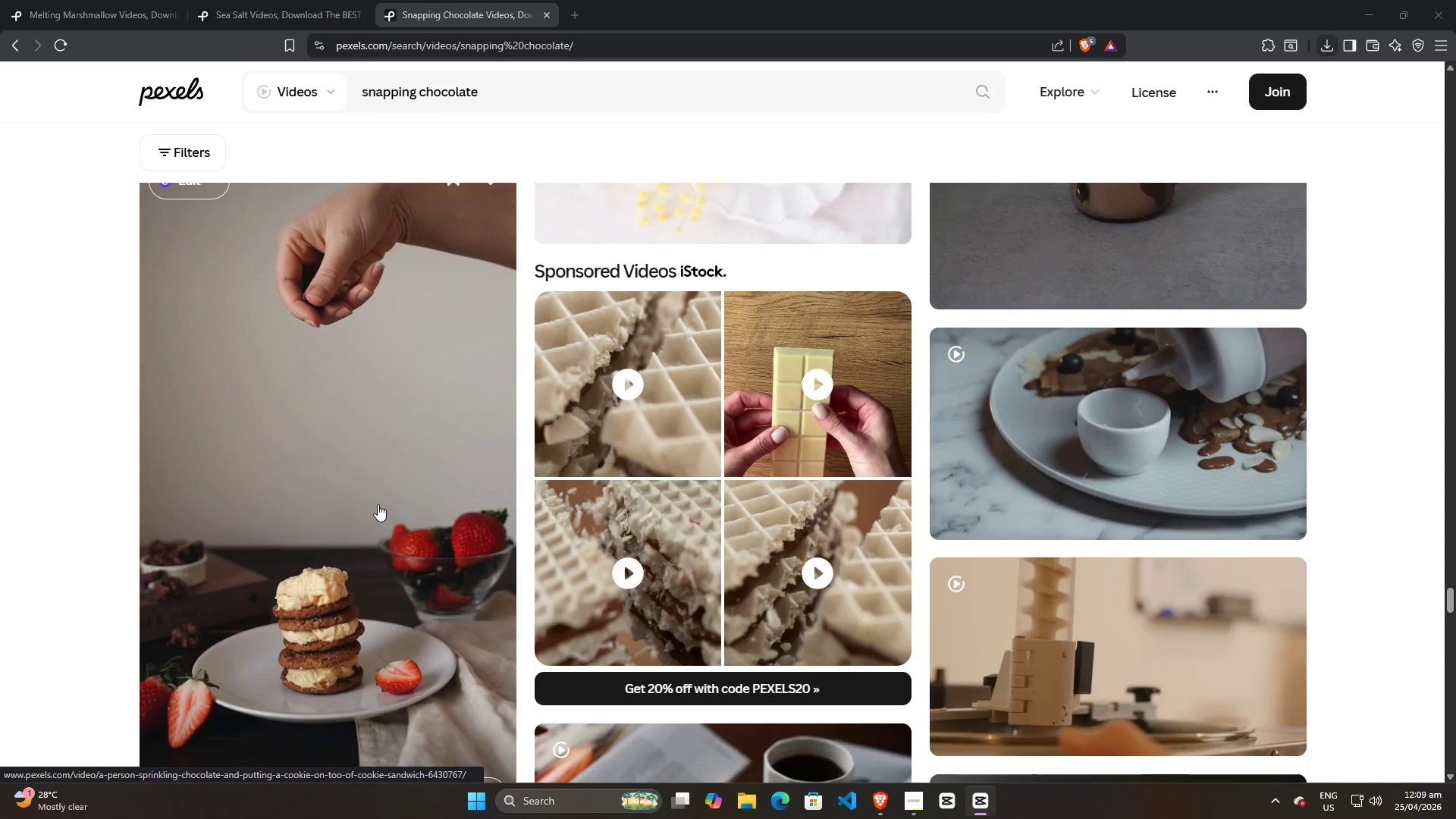 
scroll: coordinate [378, 506], scroll_direction: down, amount: 3.0
 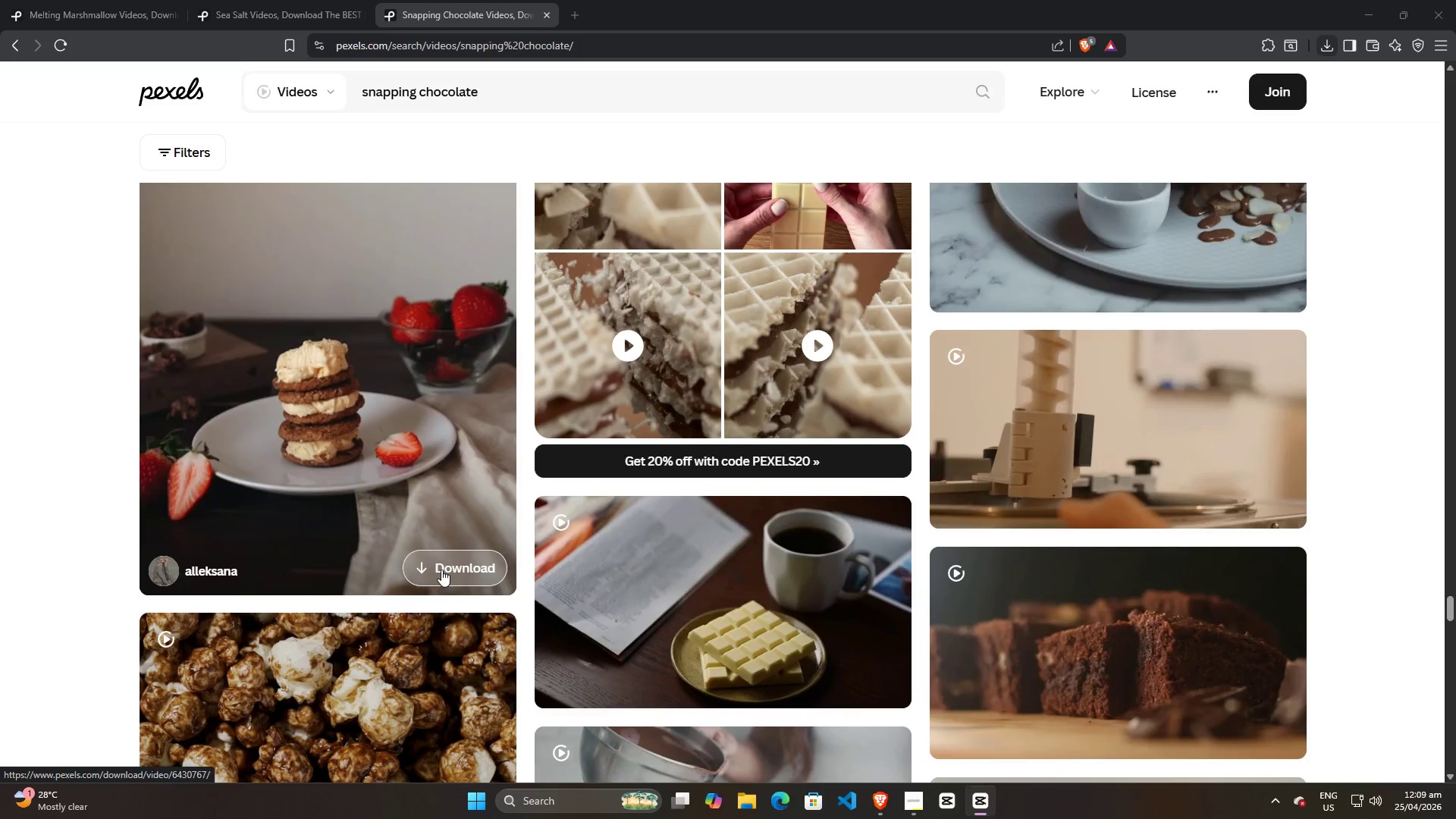 
left_click([441, 570])
 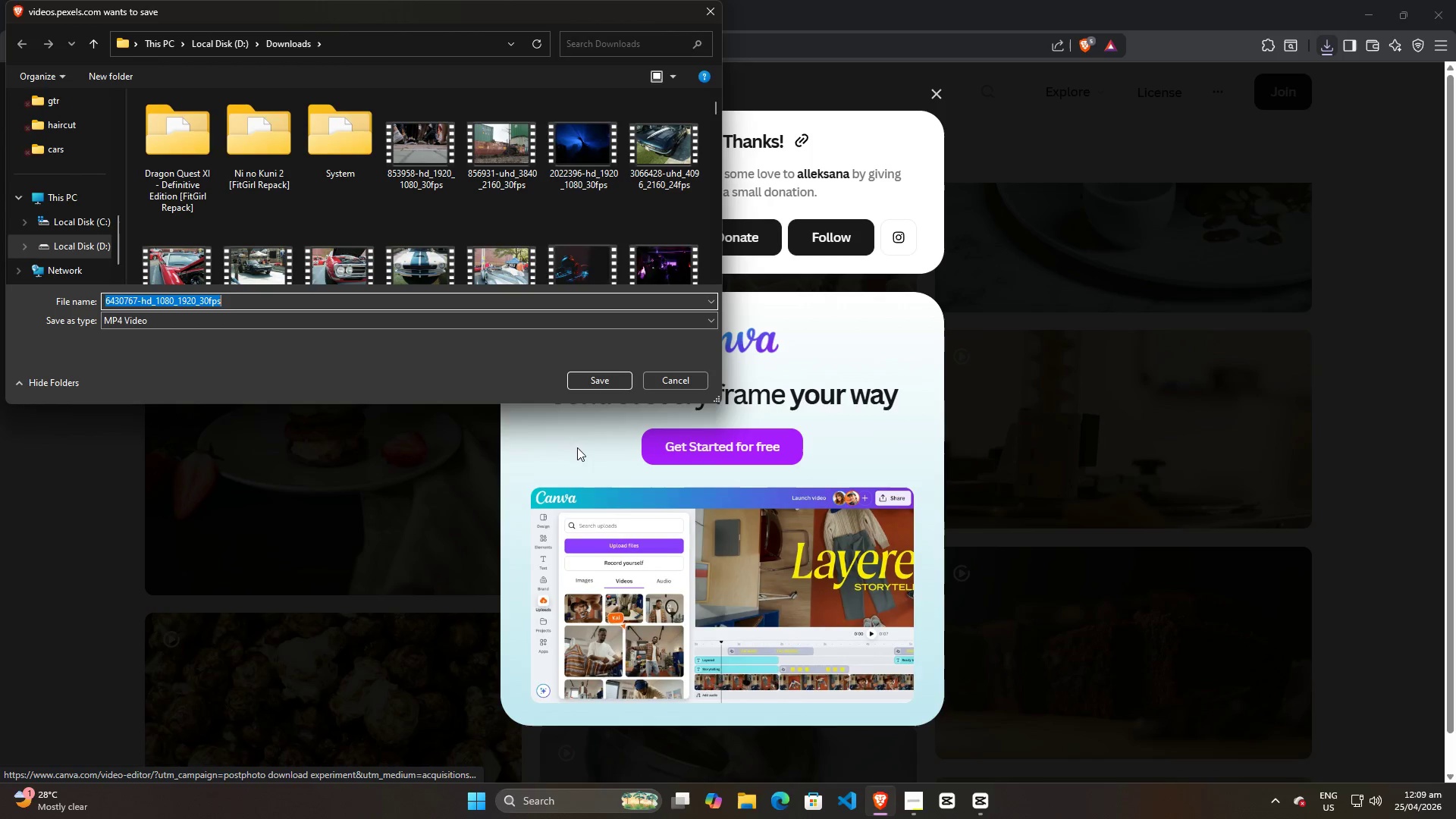 
left_click([592, 378])
 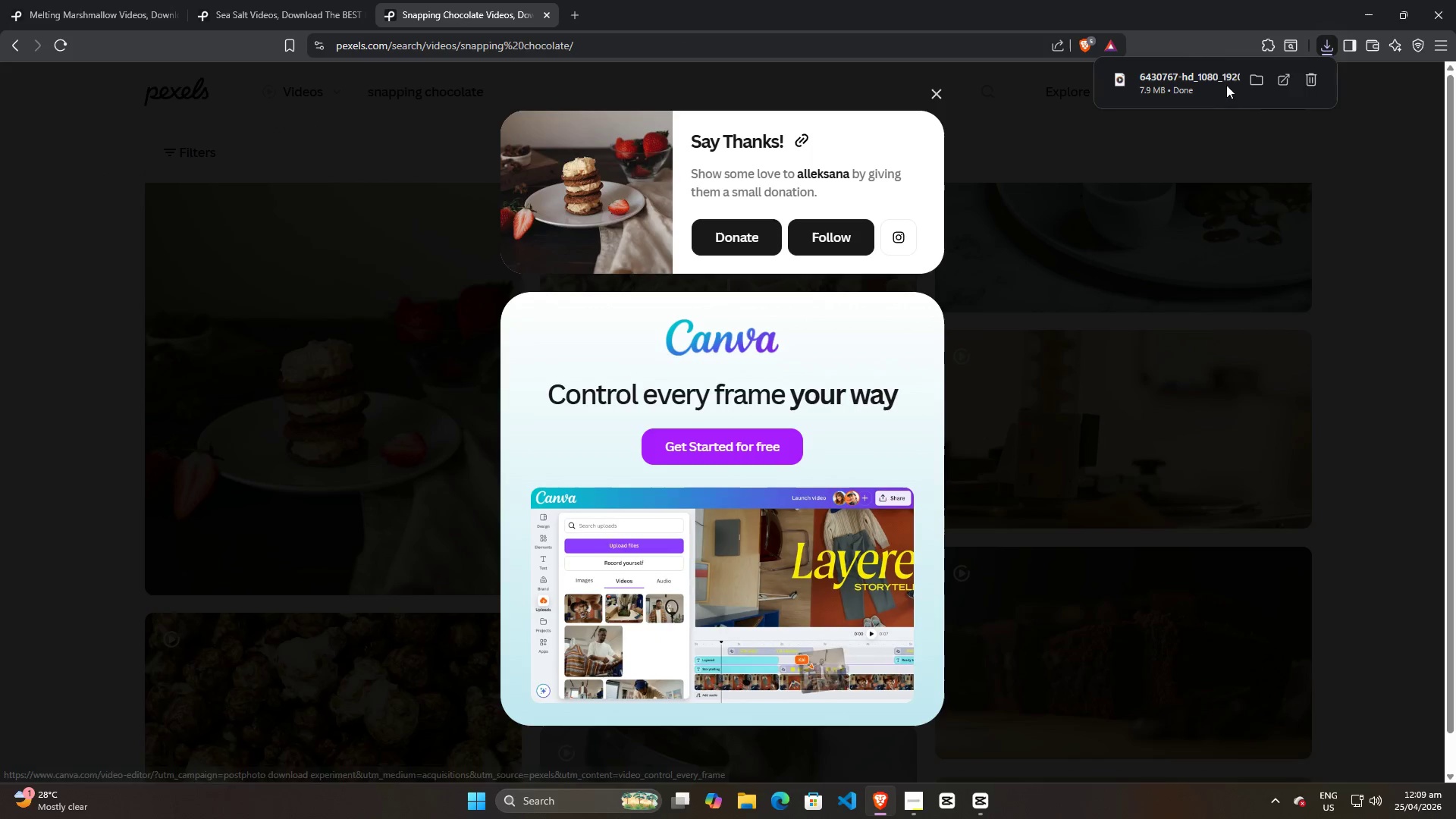 
left_click_drag(start_coordinate=[1210, 75], to_coordinate=[382, 362])
 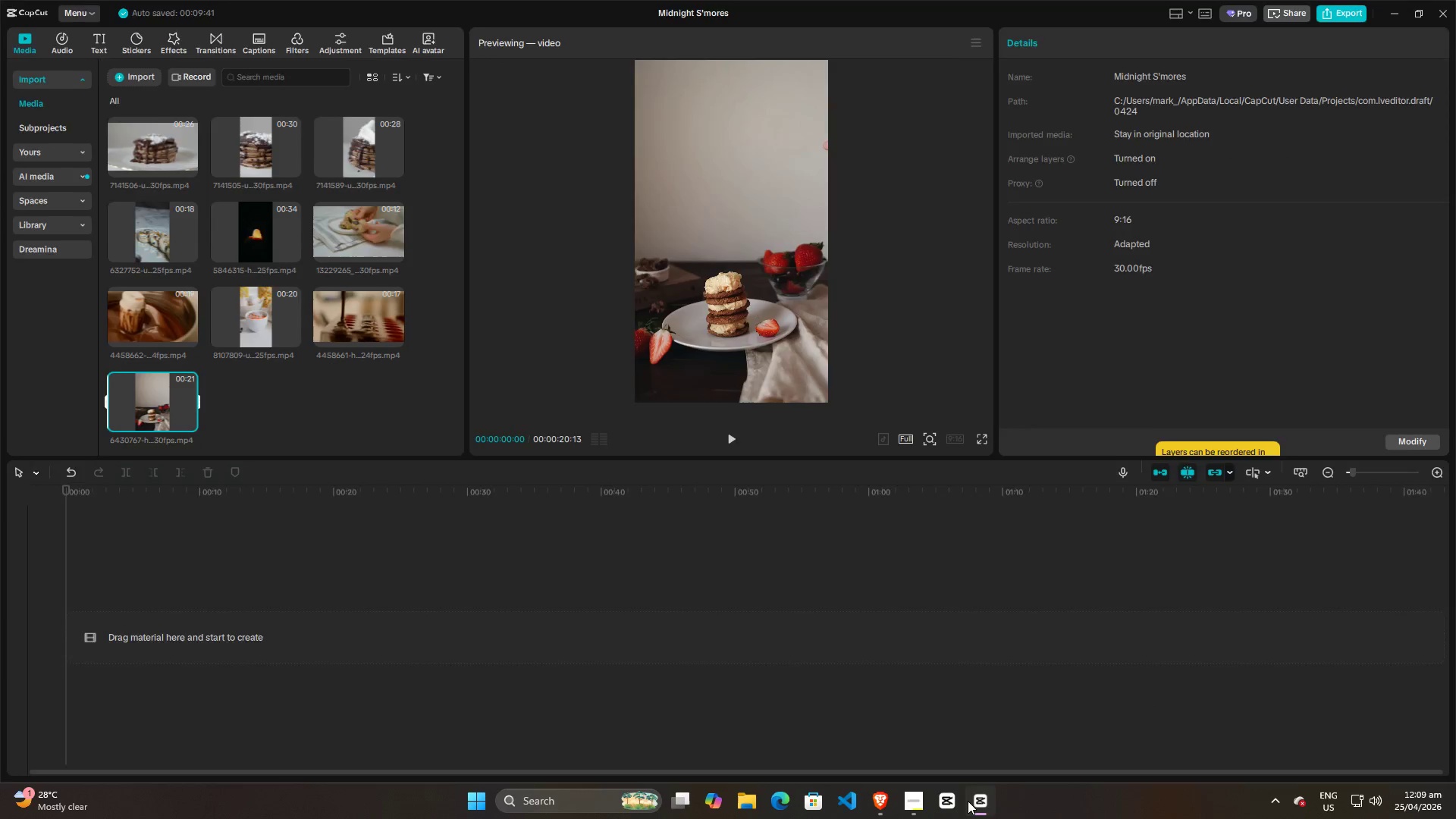 
double_click([883, 804])
 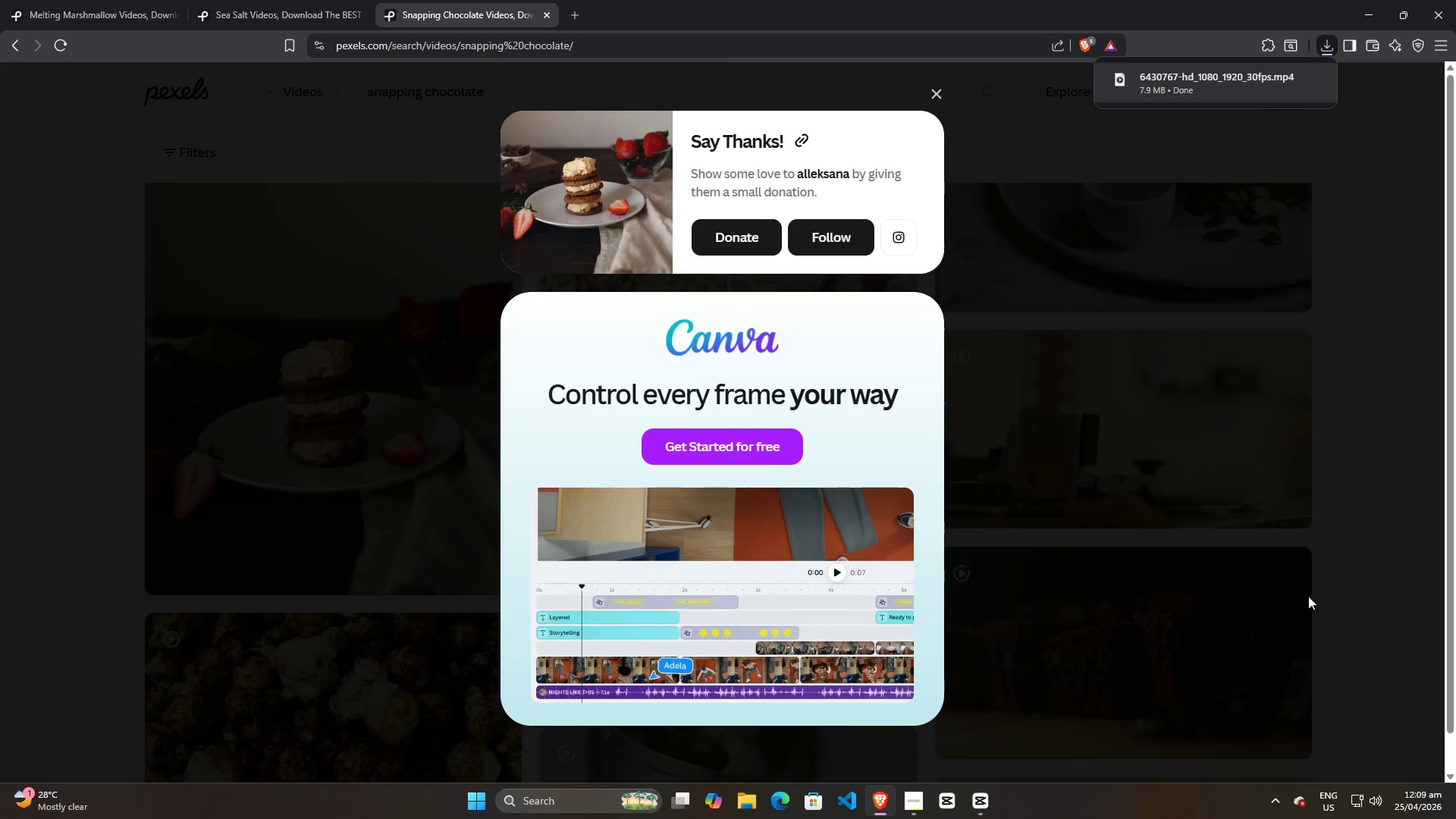 
left_click([1382, 551])
 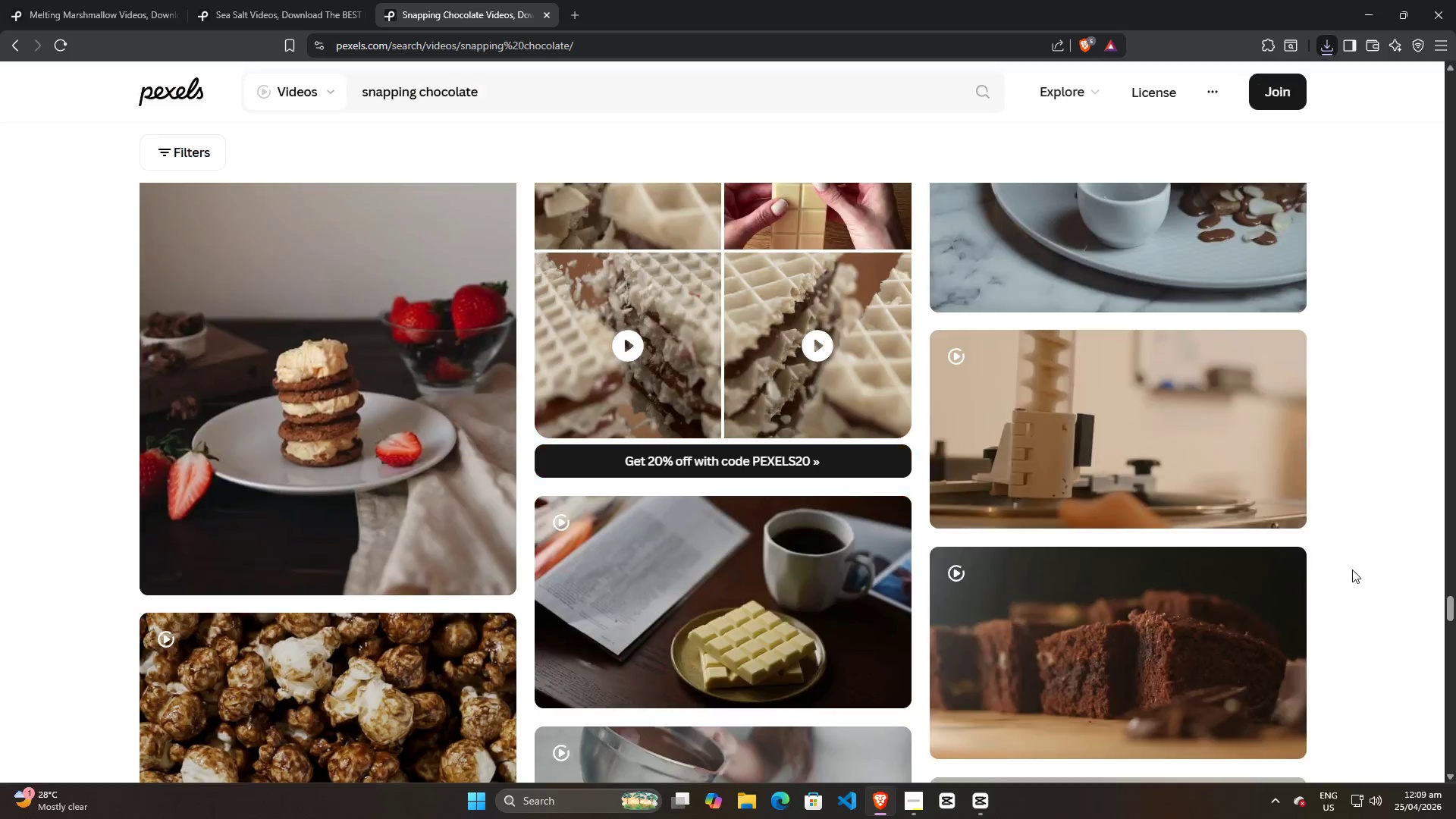 
scroll: coordinate [1338, 499], scroll_direction: down, amount: 14.0
 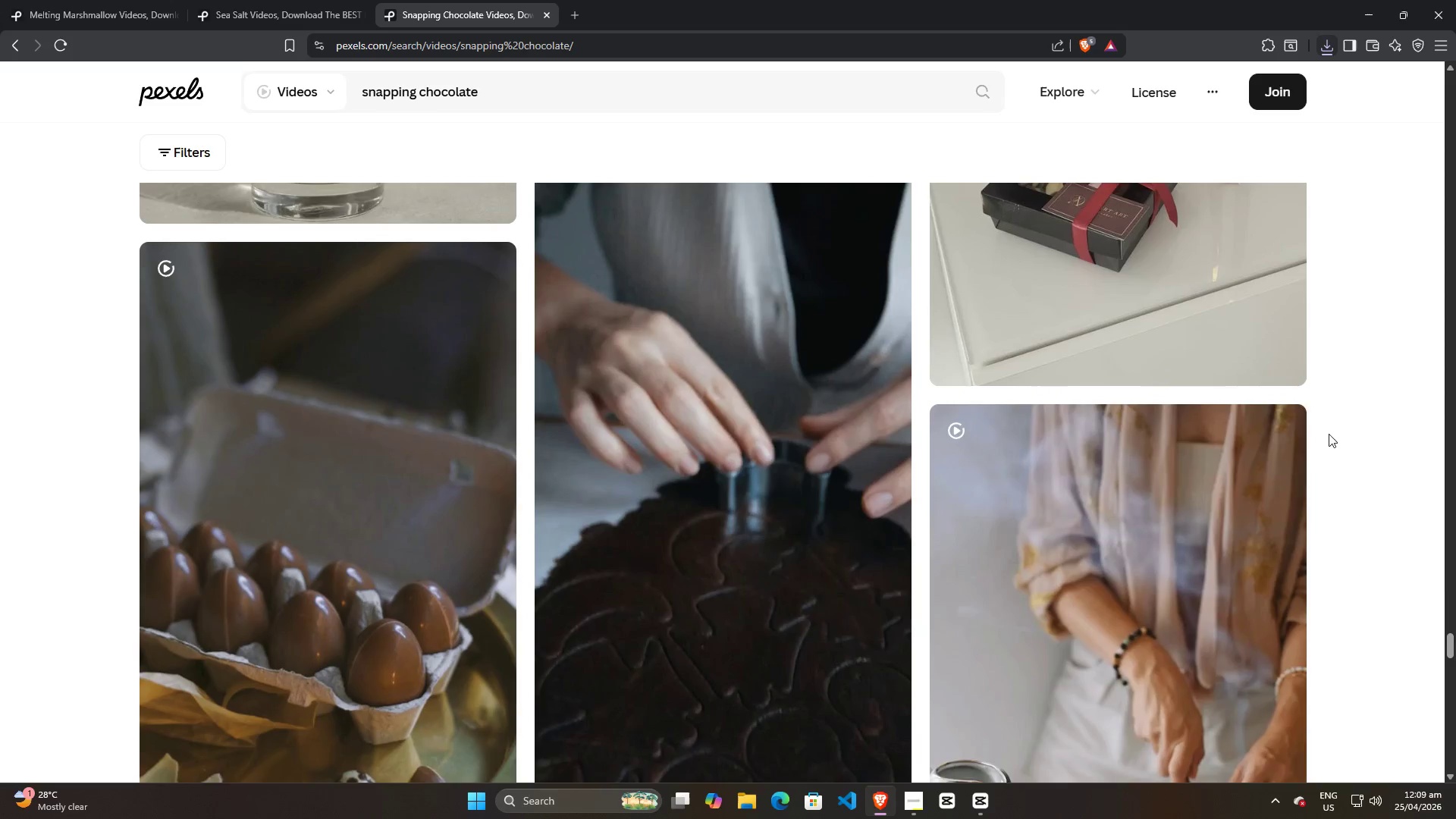 
scroll: coordinate [1406, 474], scroll_direction: up, amount: 6.0
 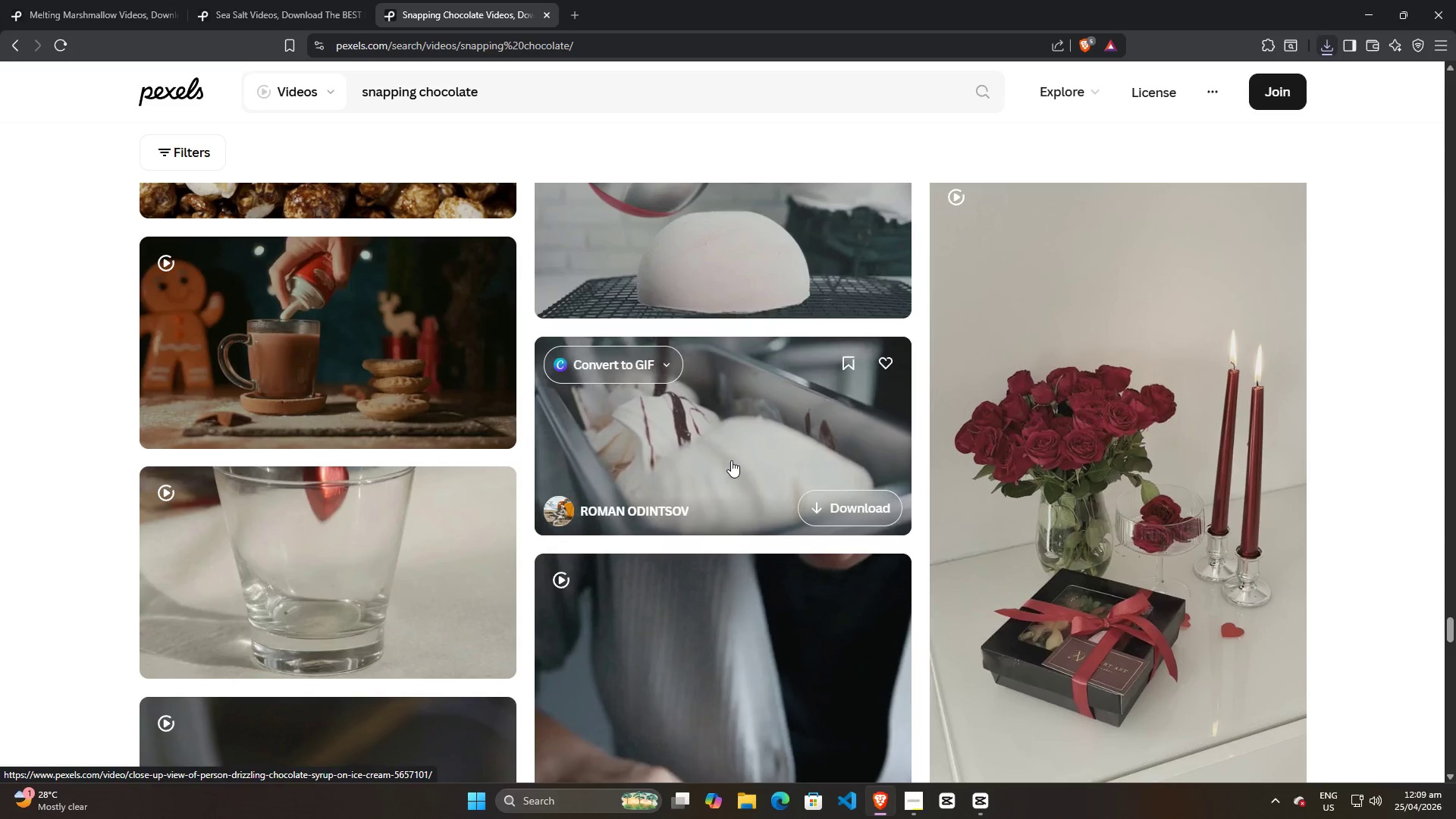 
scroll: coordinate [731, 459], scroll_direction: down, amount: 16.0
 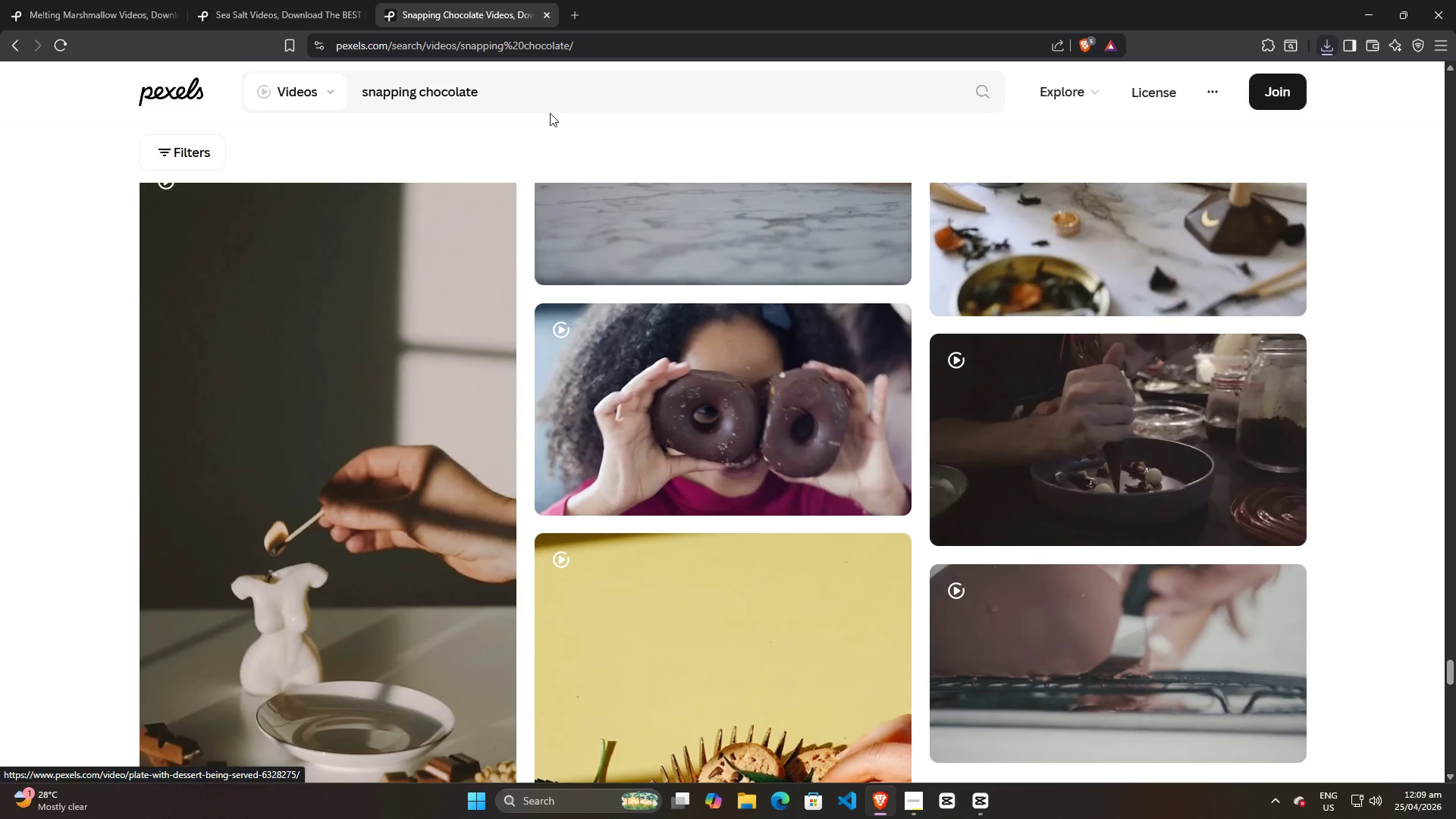 
left_click_drag(start_coordinate=[542, 99], to_coordinate=[482, 87])
 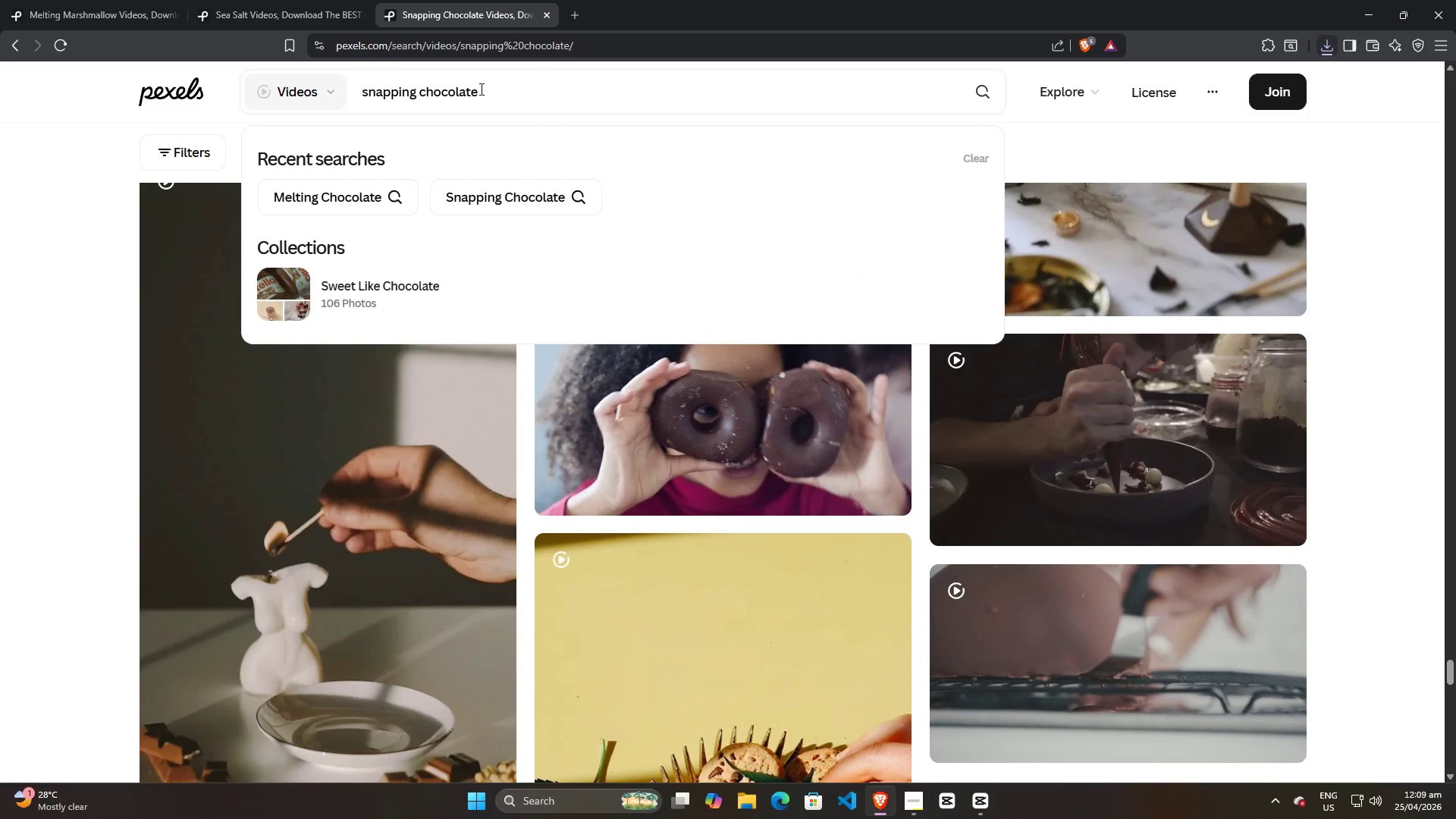 
type( in half)
 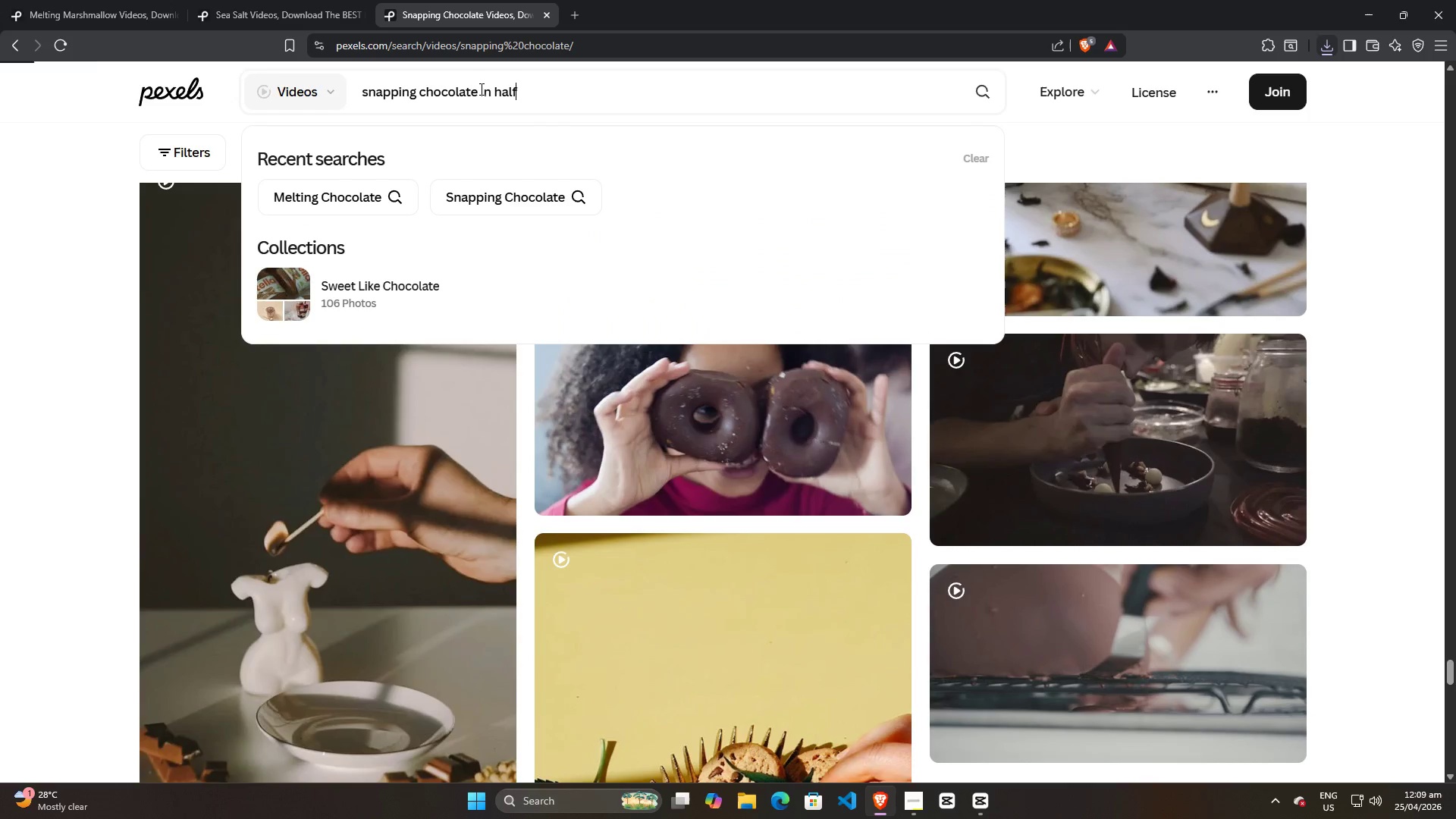 
key(Enter)
 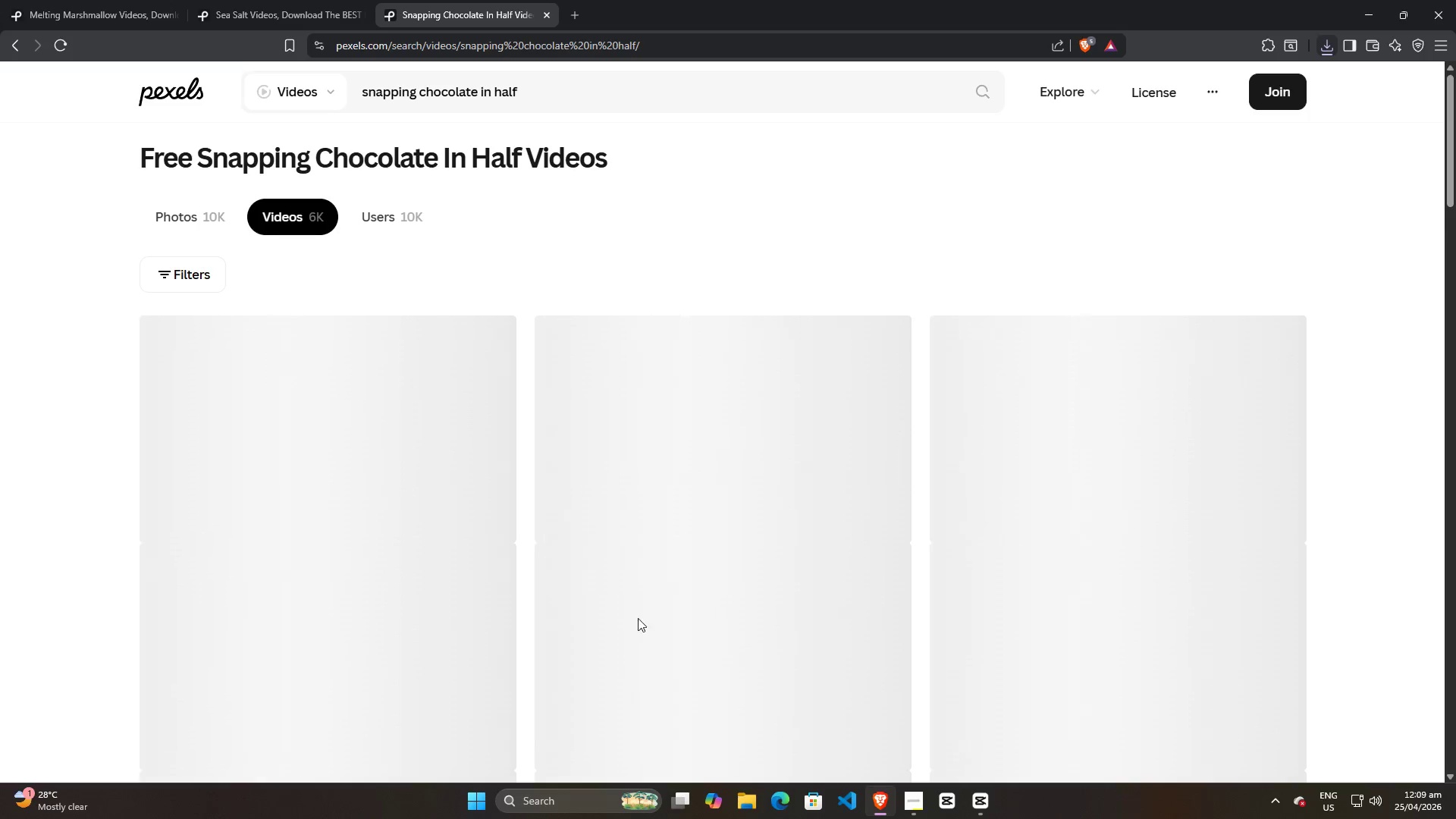 
wait(6.23)
 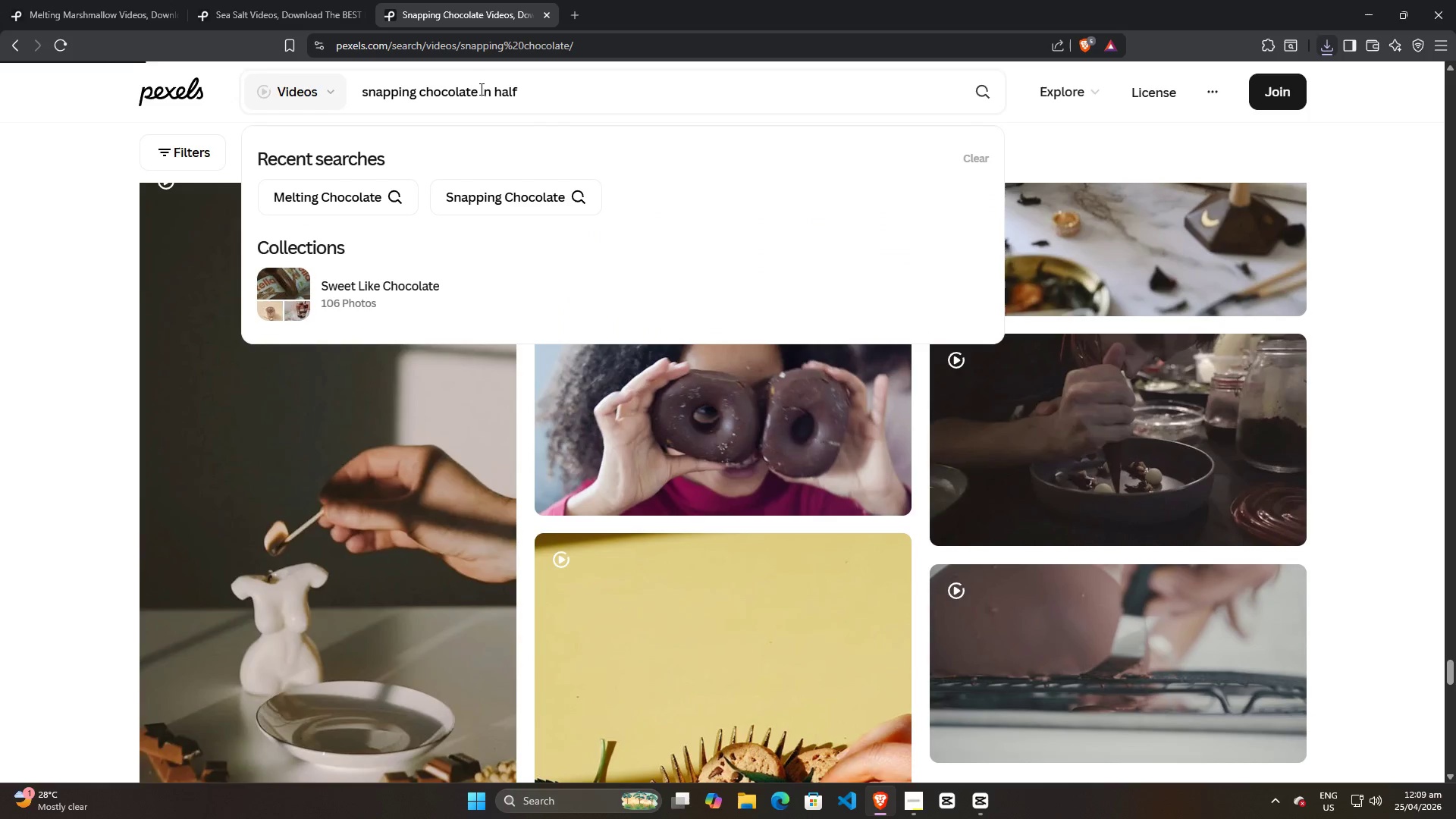 
scroll: coordinate [745, 493], scroll_direction: down, amount: 22.0
 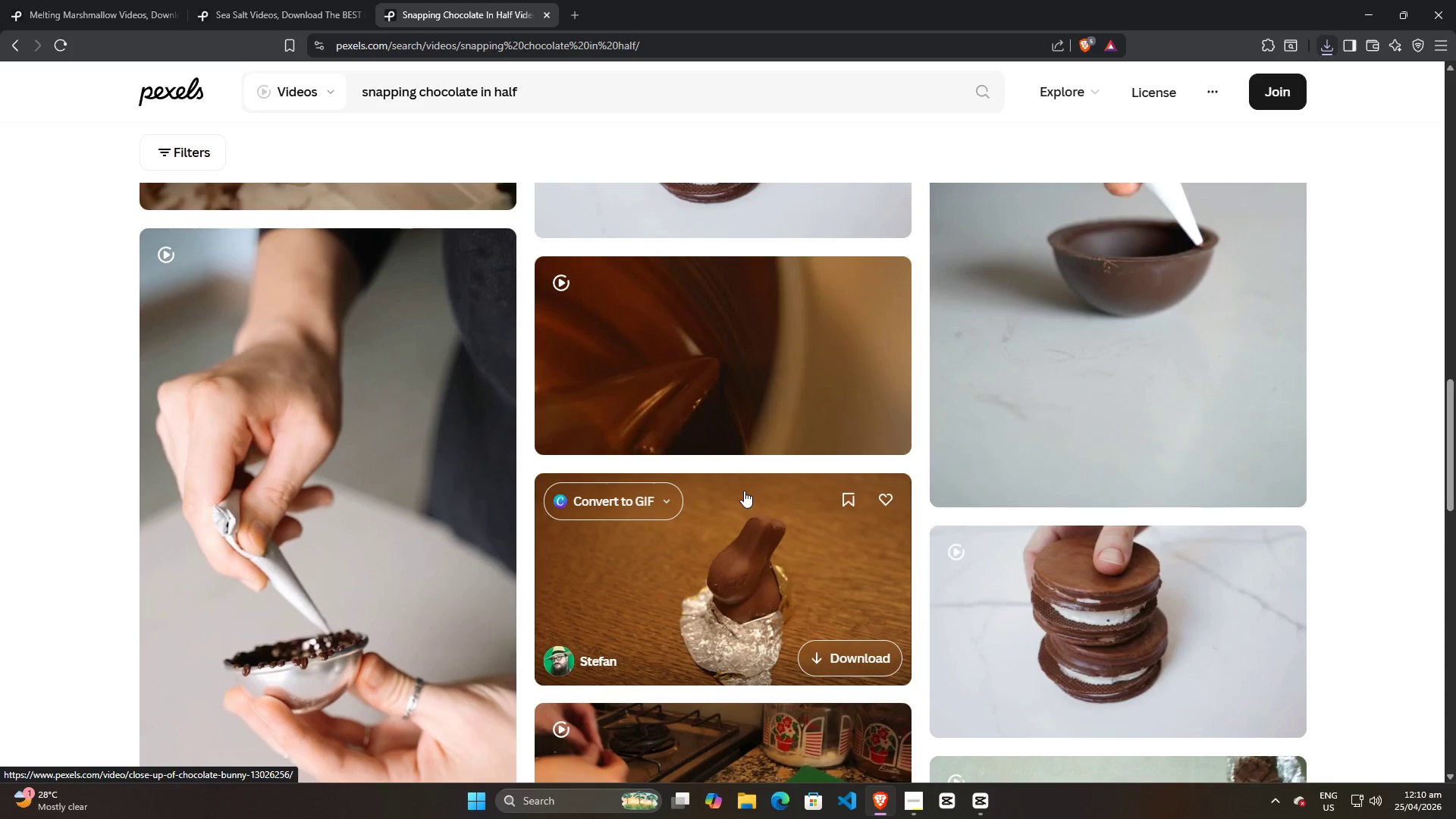 
scroll: coordinate [735, 450], scroll_direction: down, amount: 28.0
 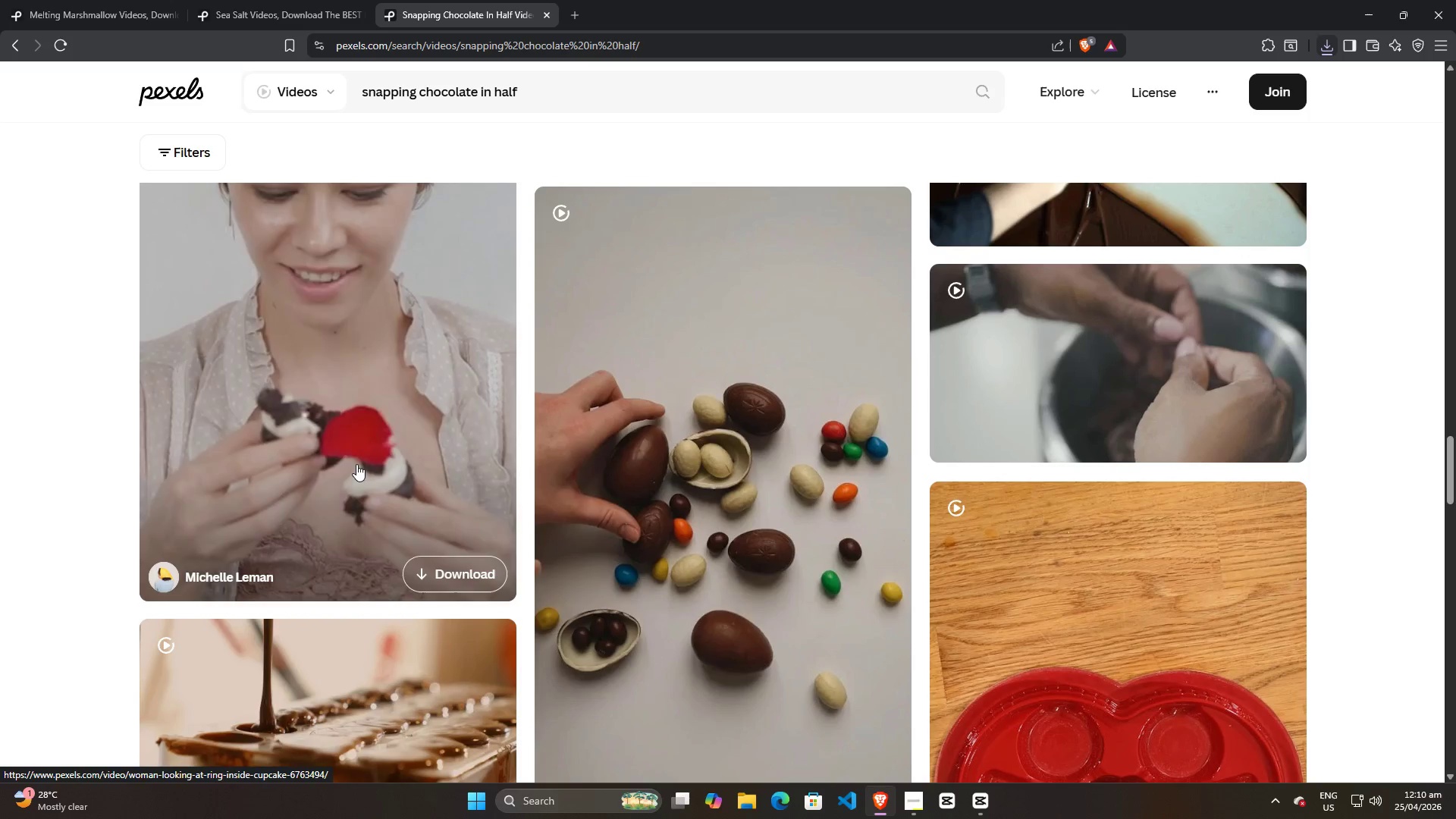 
scroll: coordinate [359, 464], scroll_direction: up, amount: 2.0
 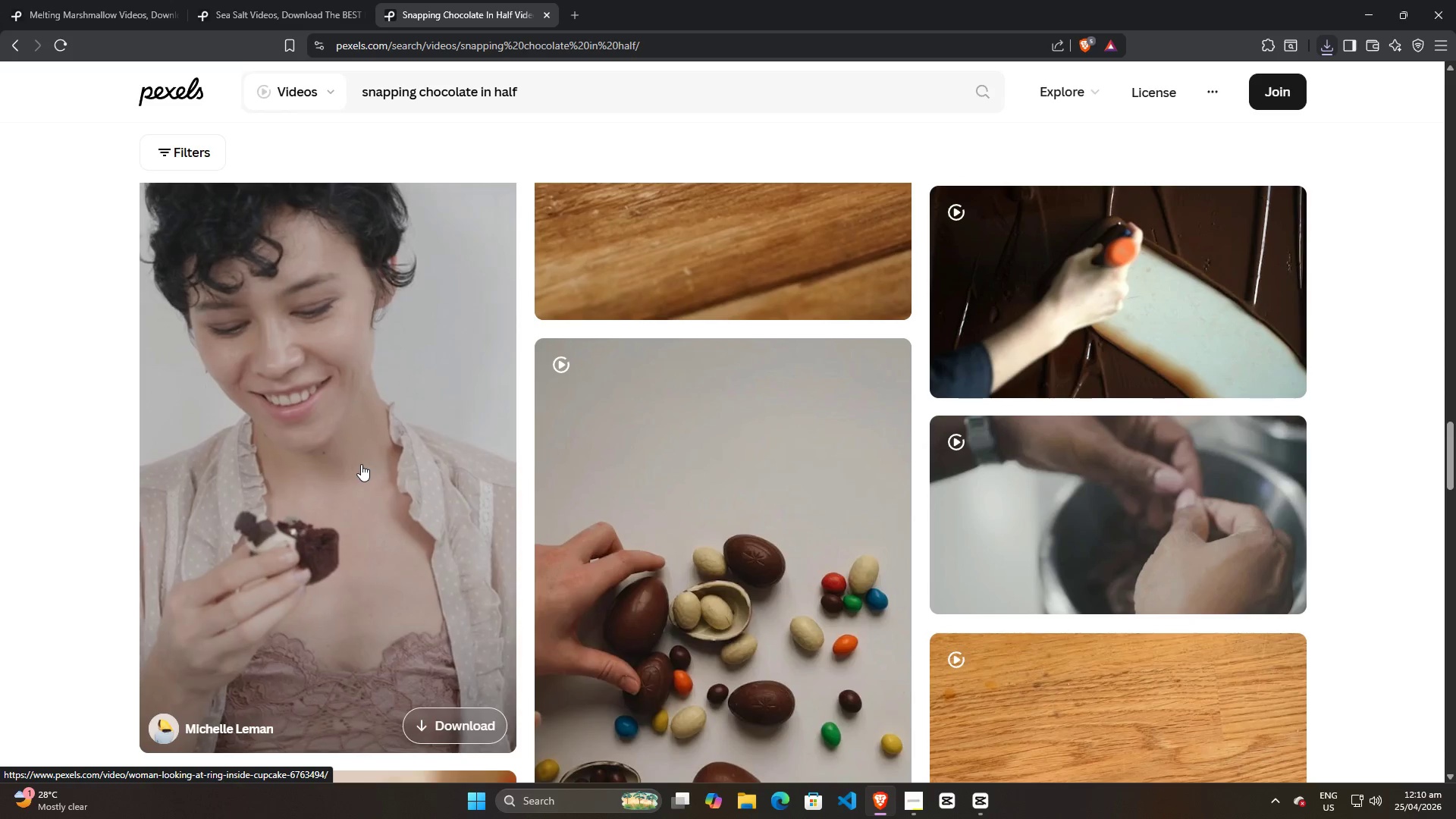 
scroll: coordinate [361, 464], scroll_direction: down, amount: 6.0
 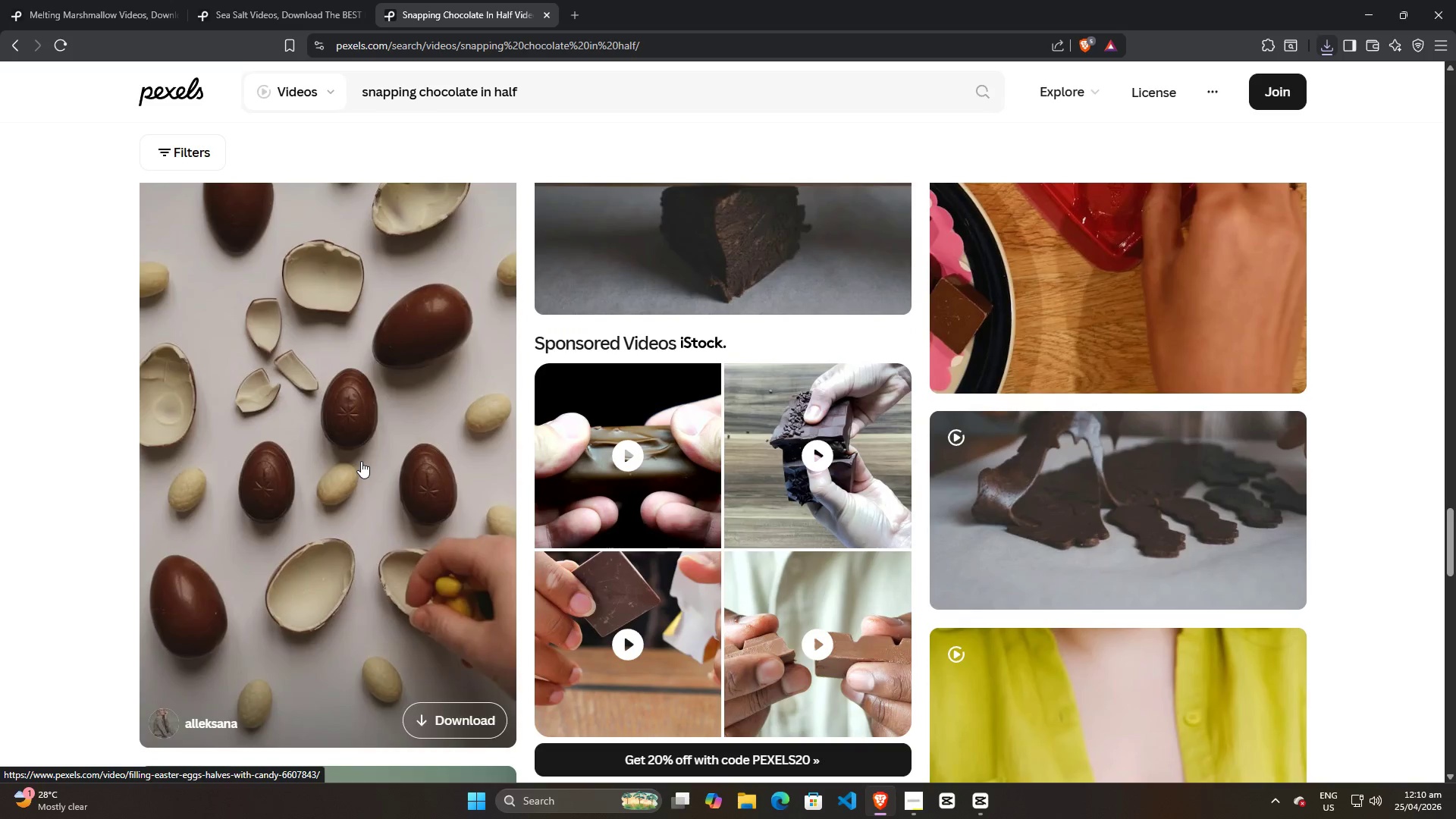 
scroll: coordinate [361, 461], scroll_direction: up, amount: 10.0
 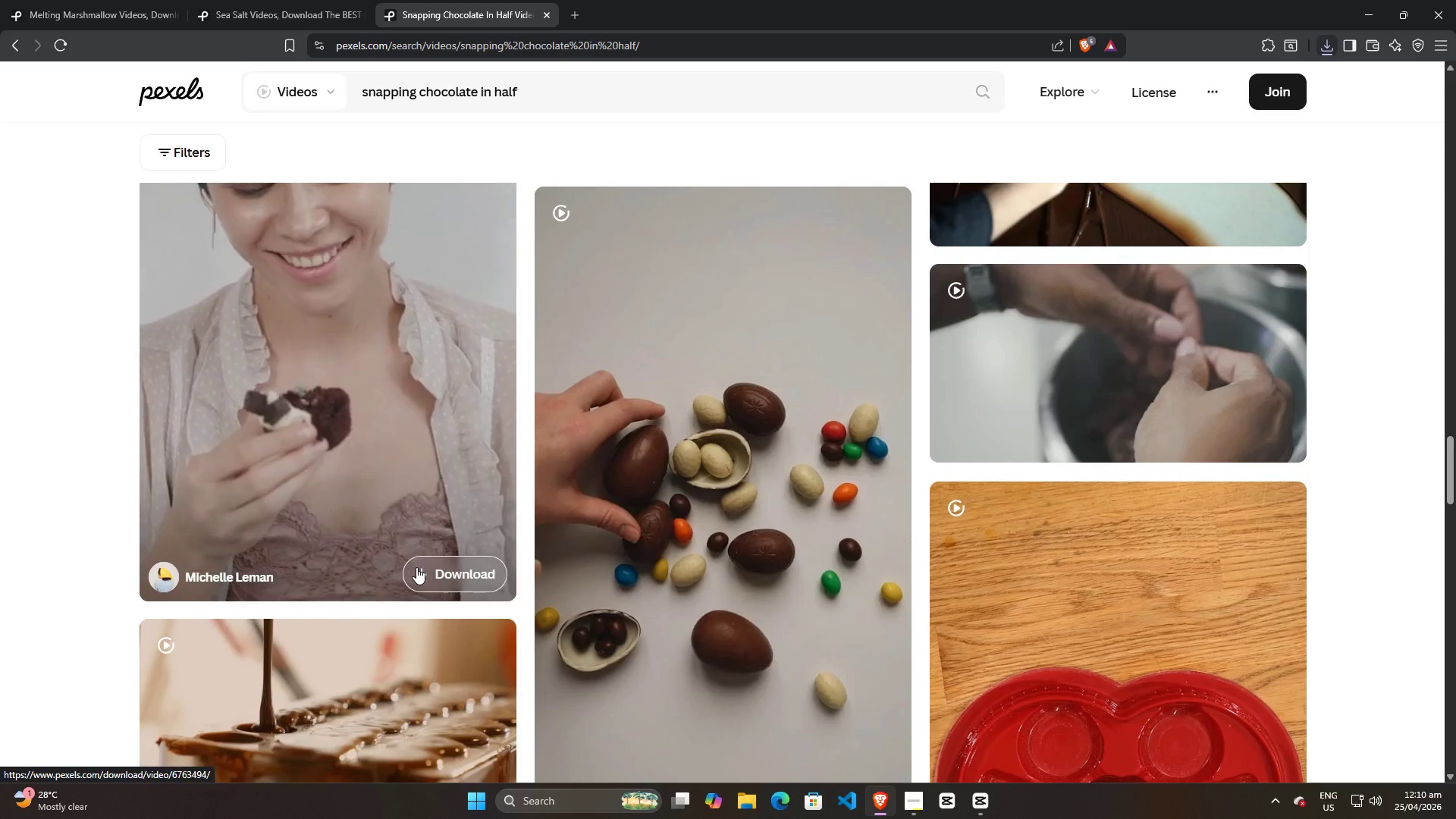 
left_click([416, 567])
 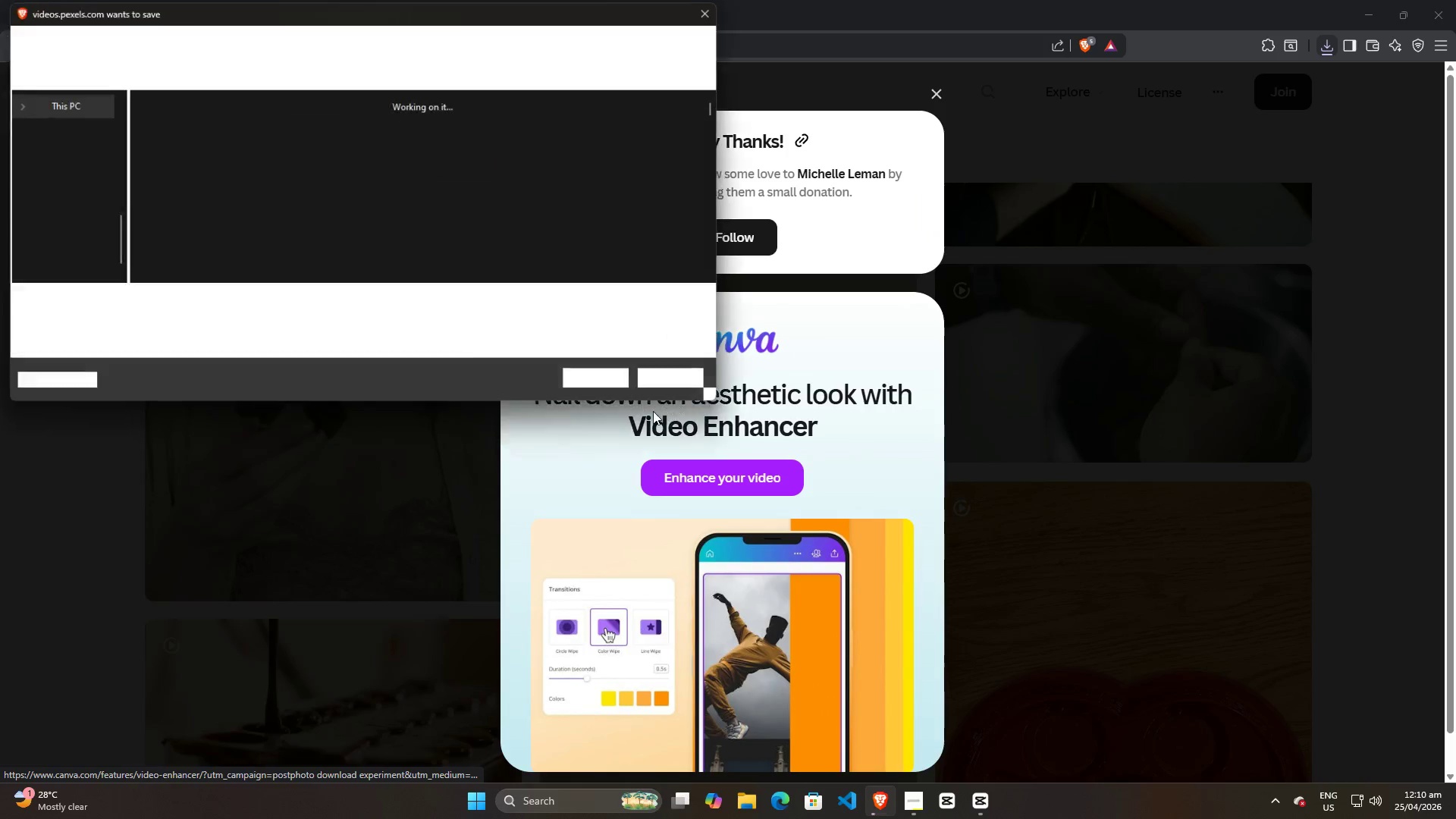 
left_click([579, 381])
 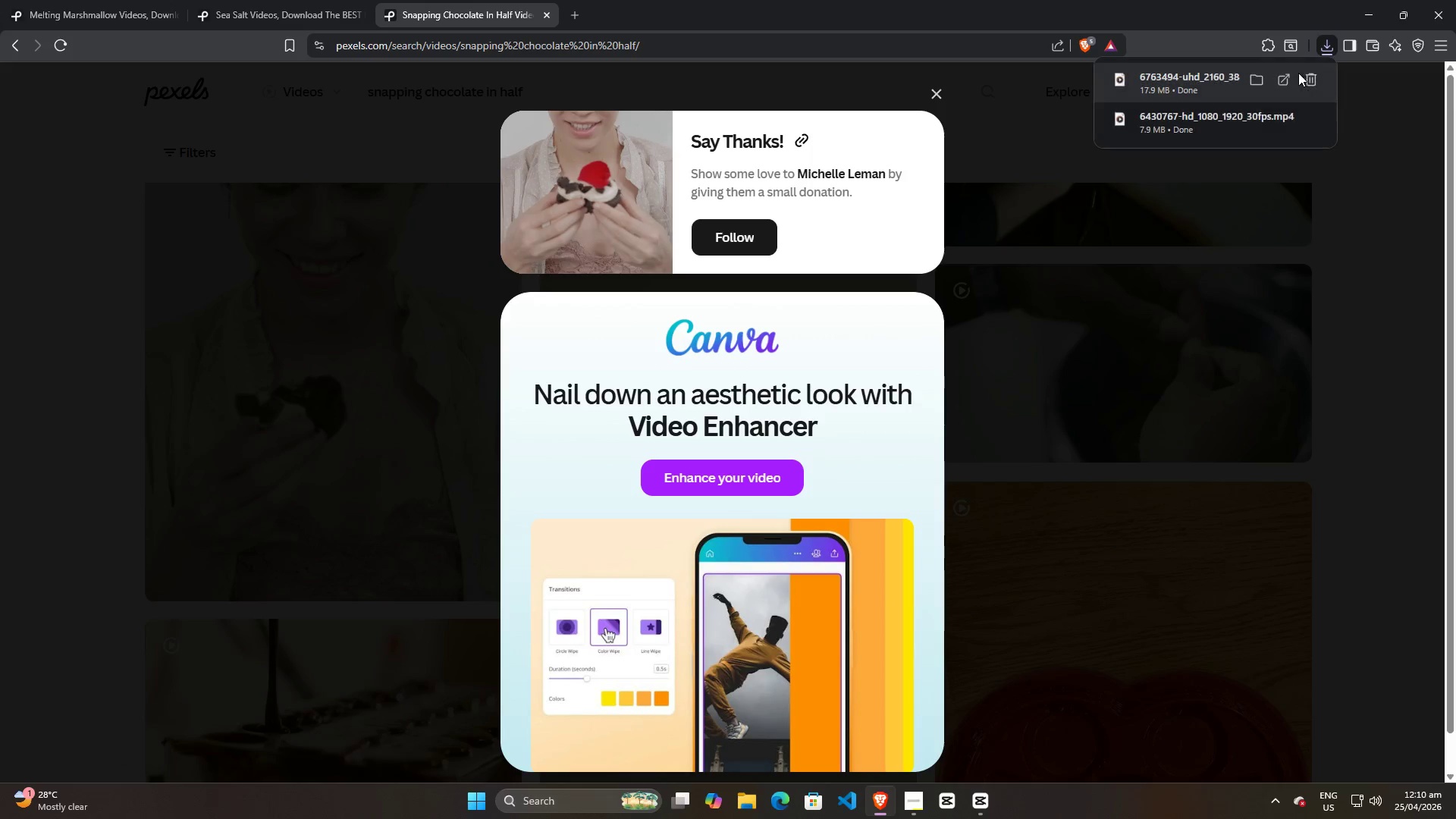 
left_click_drag(start_coordinate=[1179, 77], to_coordinate=[381, 396])
 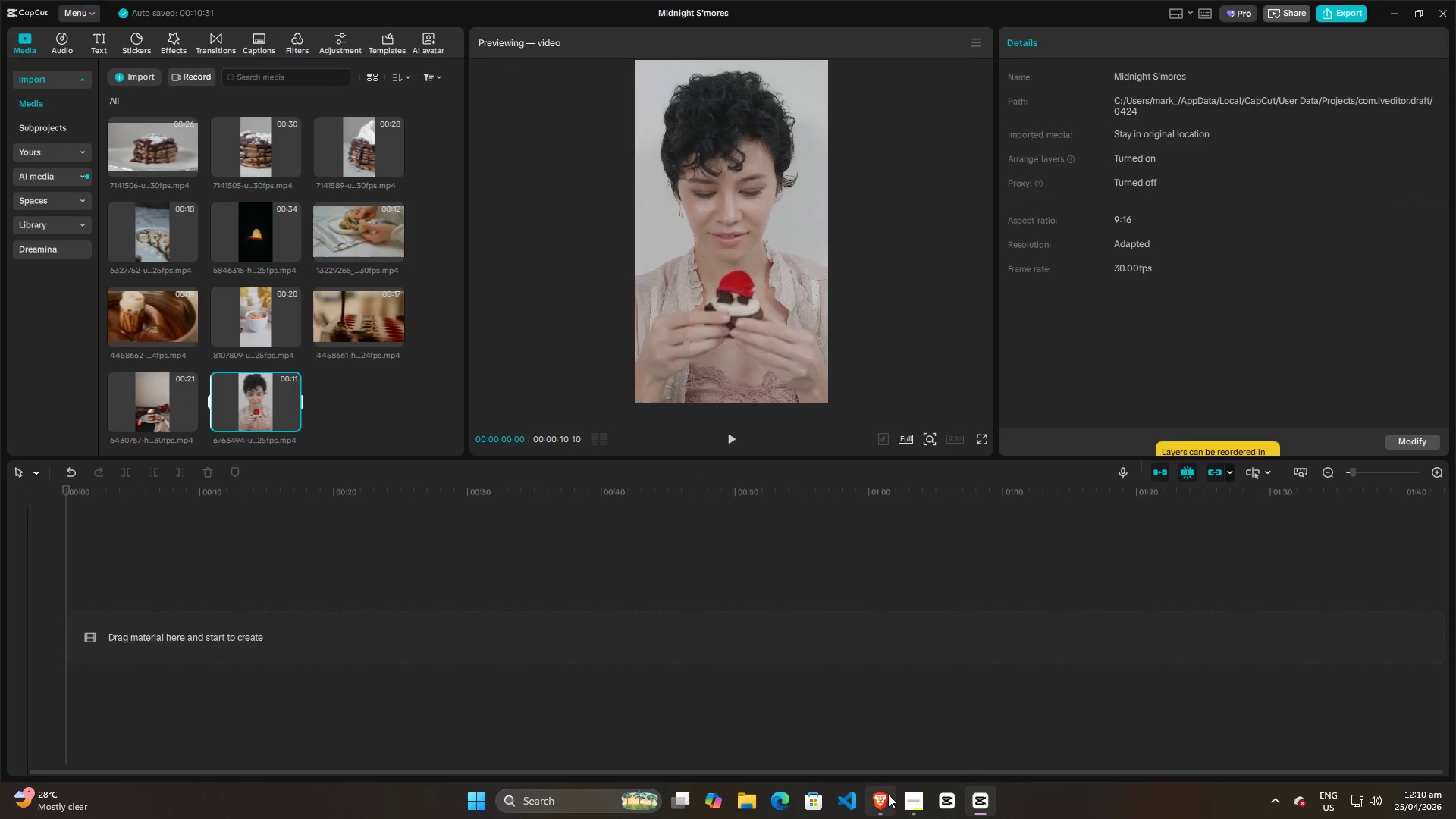 
left_click([887, 810])
 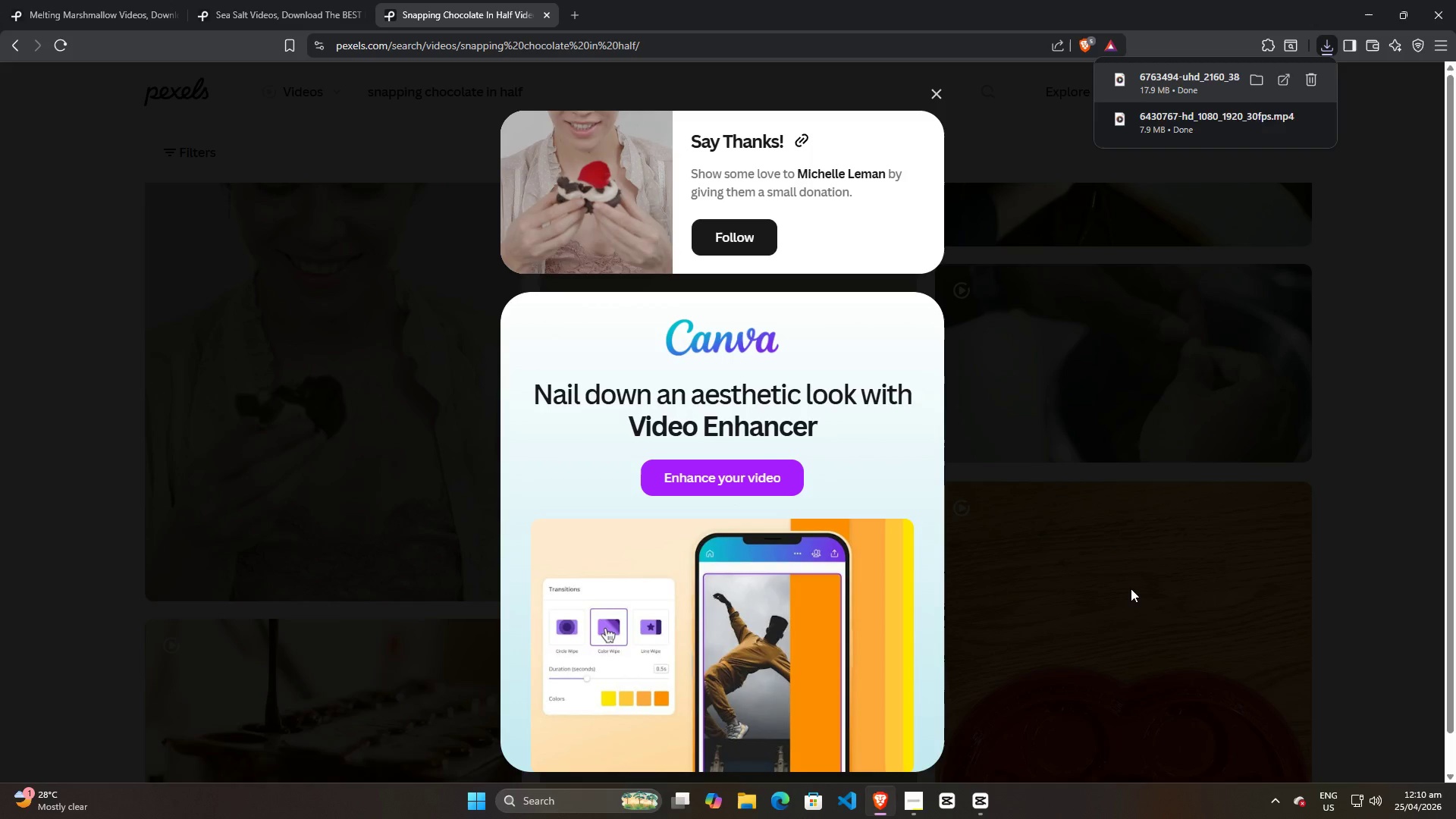 
left_click([1255, 588])
 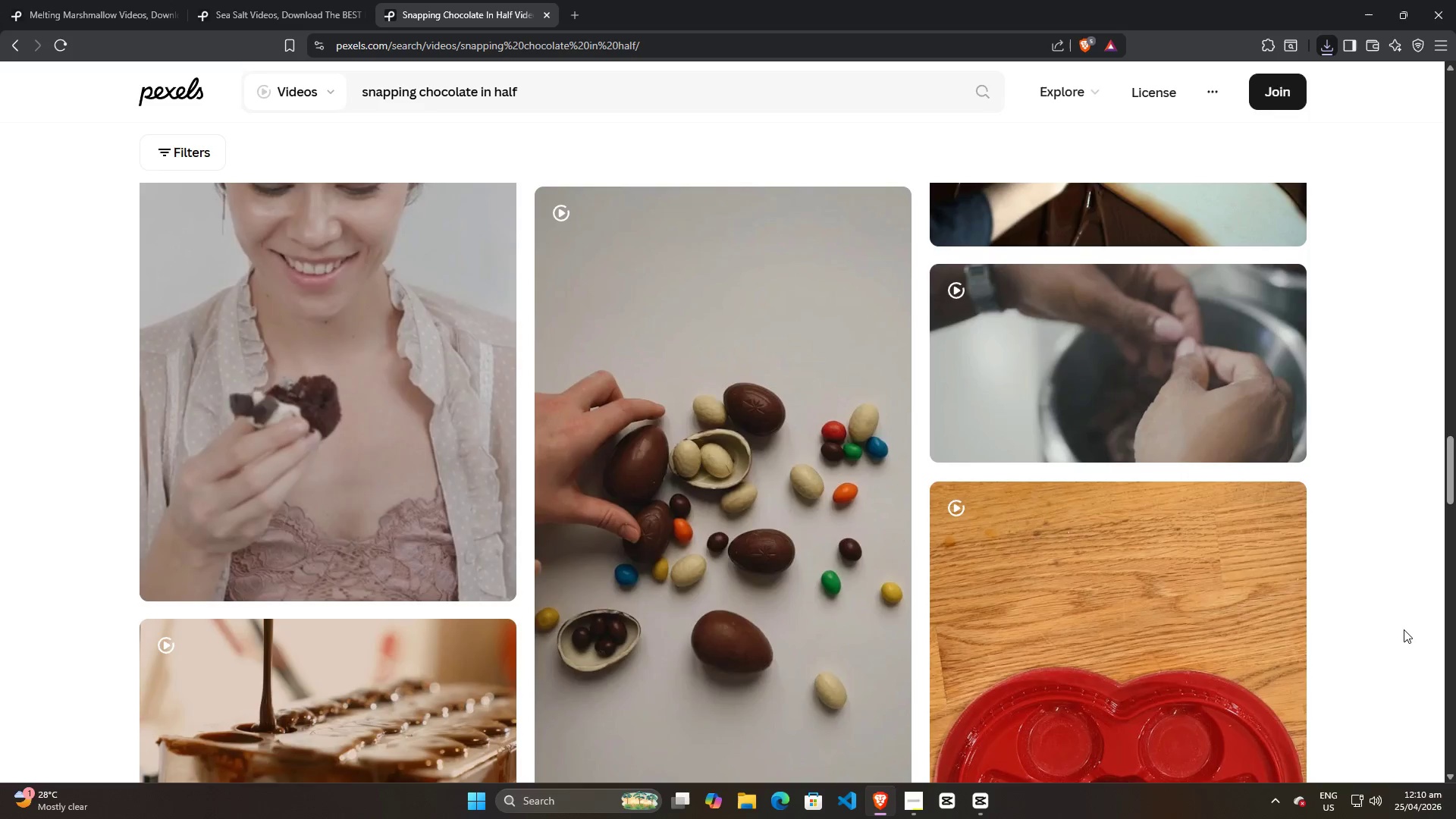 
scroll: coordinate [321, 485], scroll_direction: down, amount: 25.0
 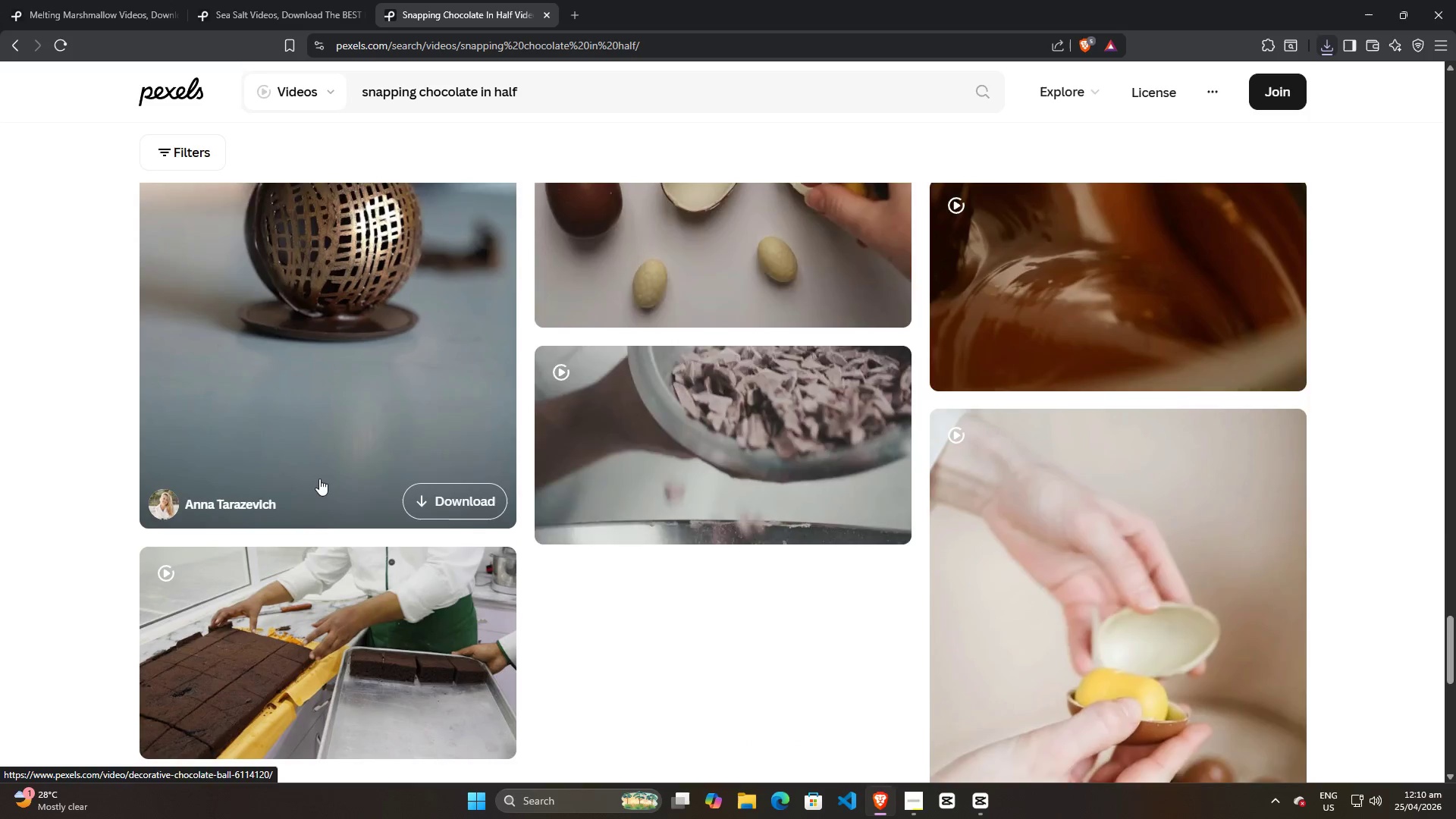 
scroll: coordinate [444, 483], scroll_direction: down, amount: 46.0
 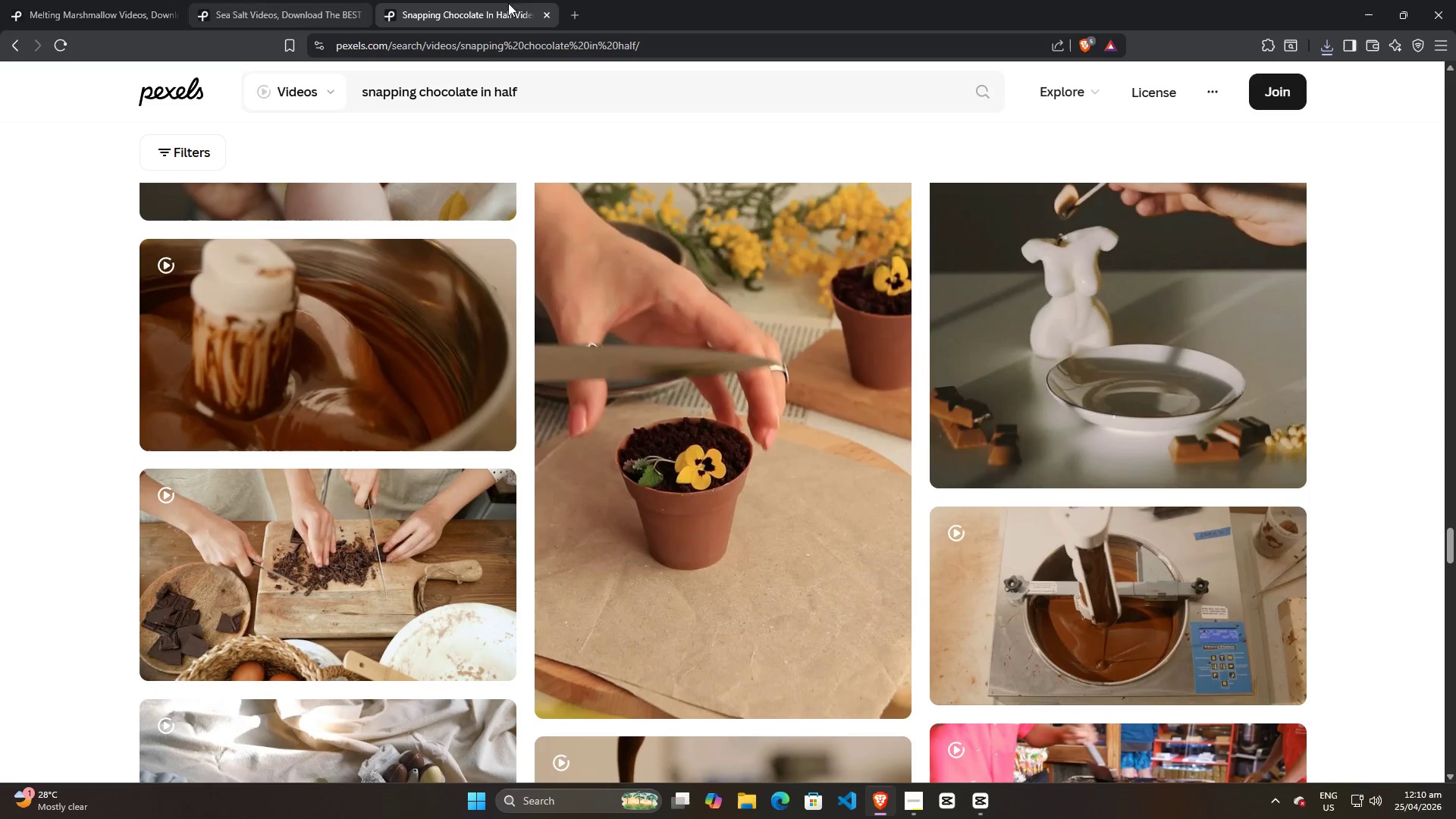 
left_click([575, 8])
 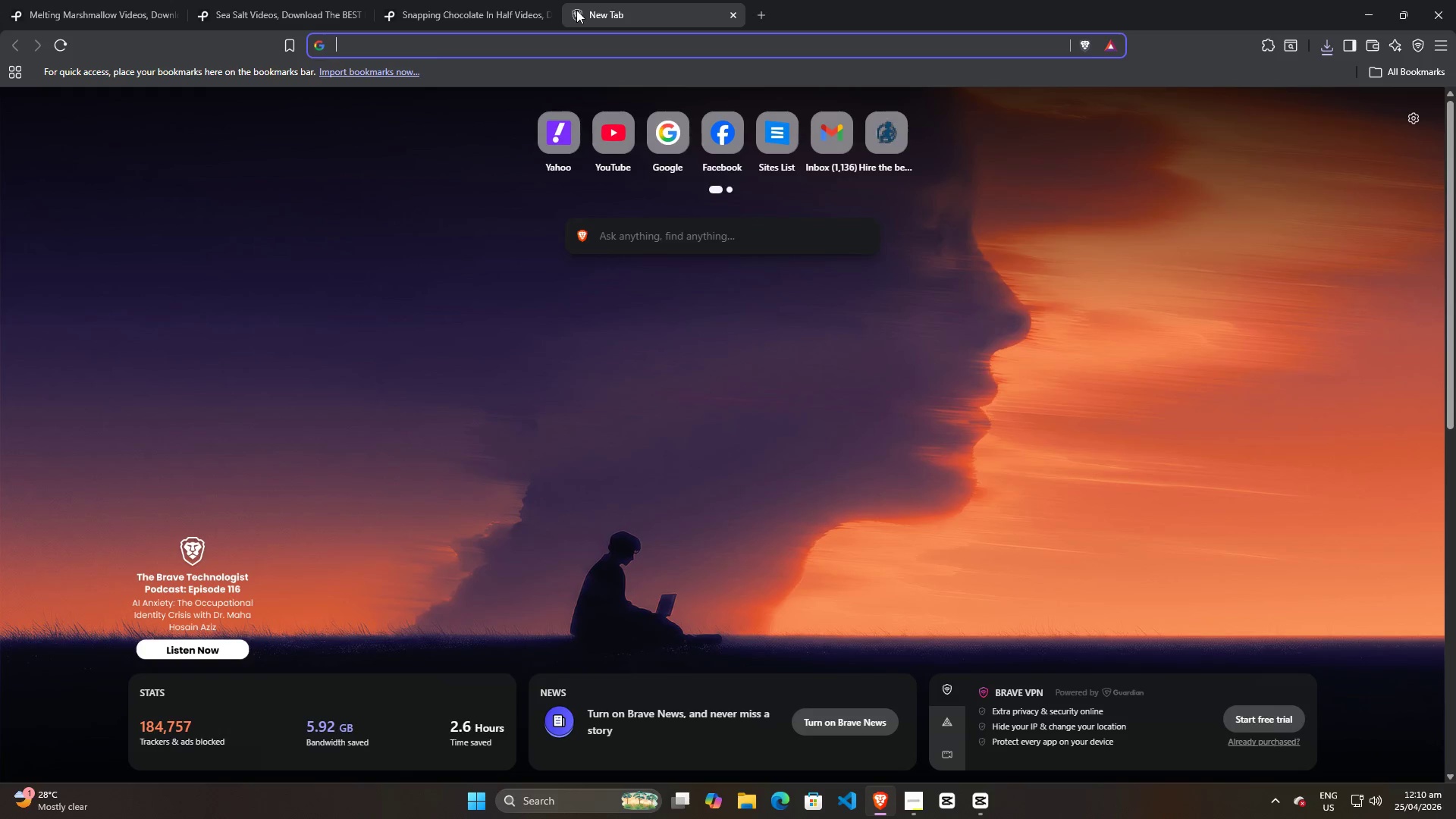 
type(mixxk)
 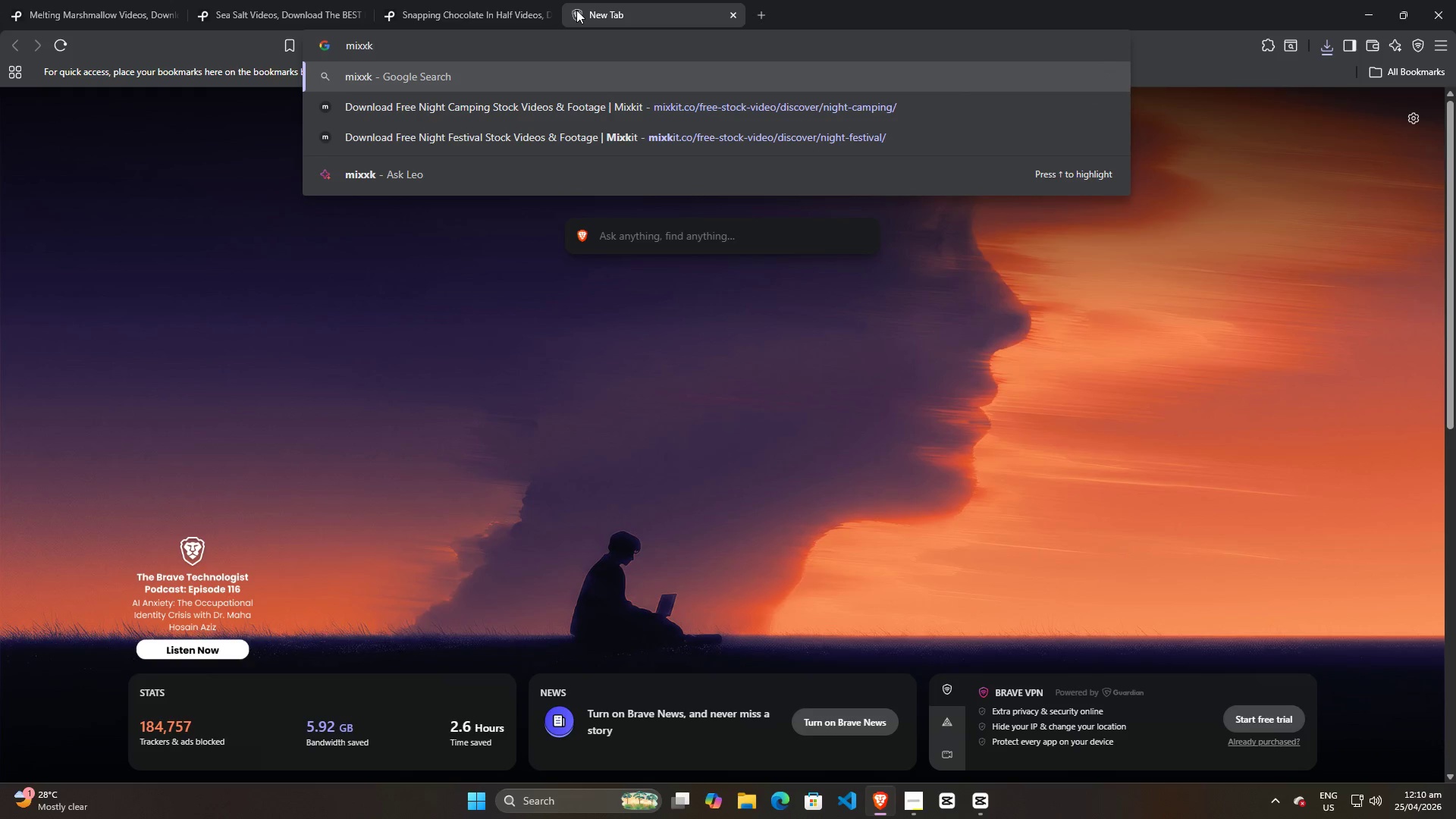 
key(ArrowDown)
 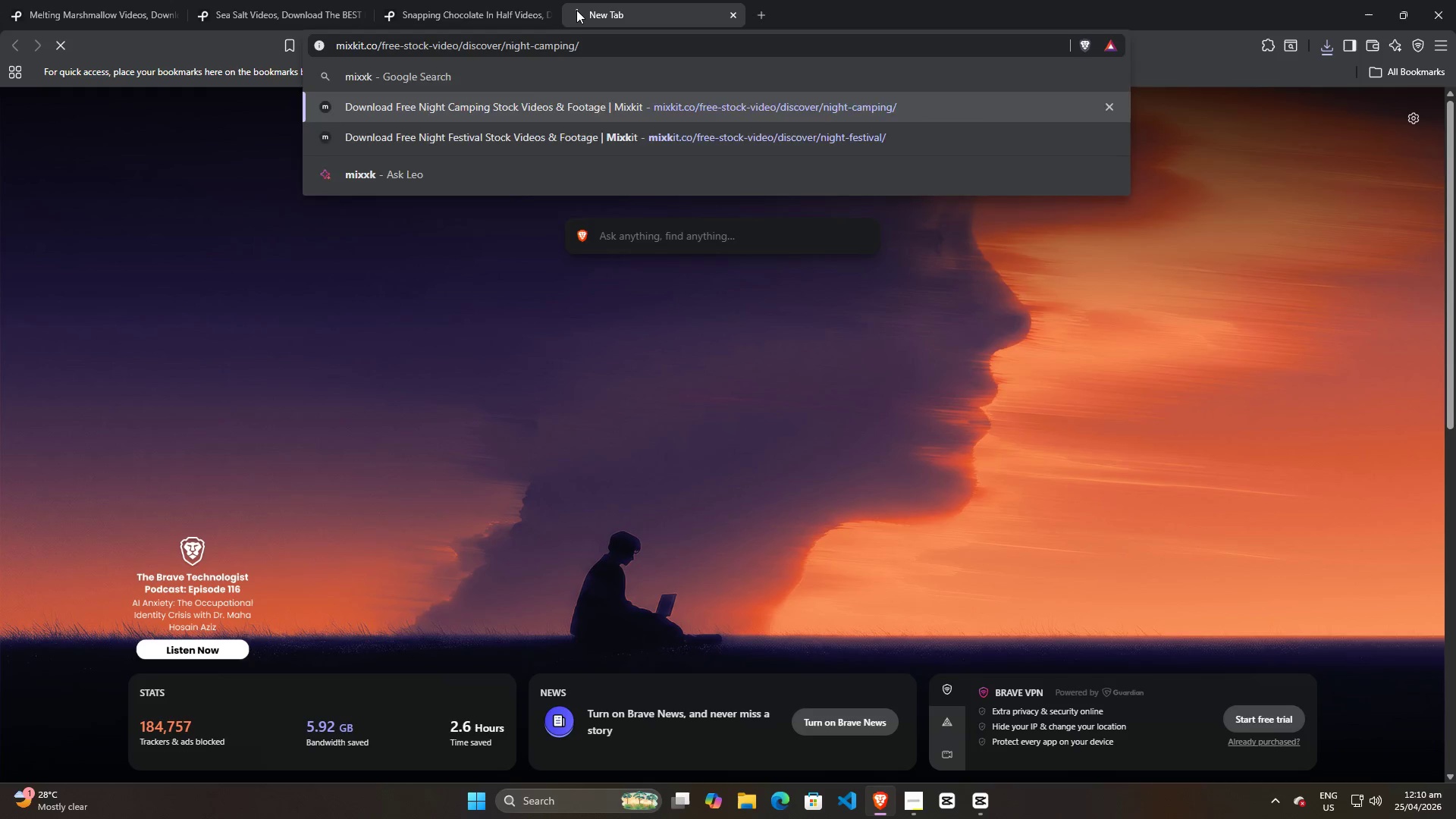 
key(Enter)
 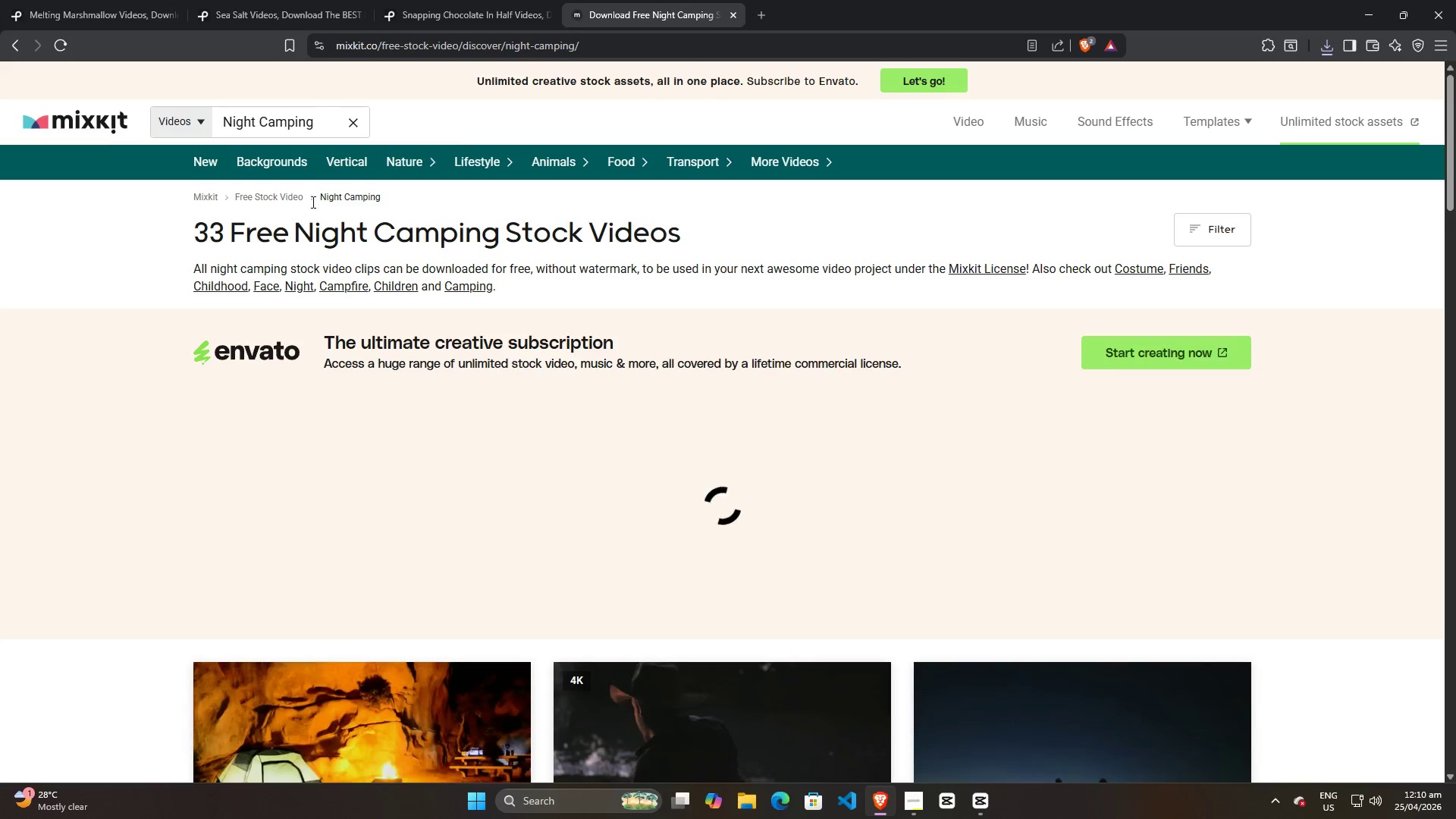 
left_click_drag(start_coordinate=[323, 124], to_coordinate=[130, 131])
 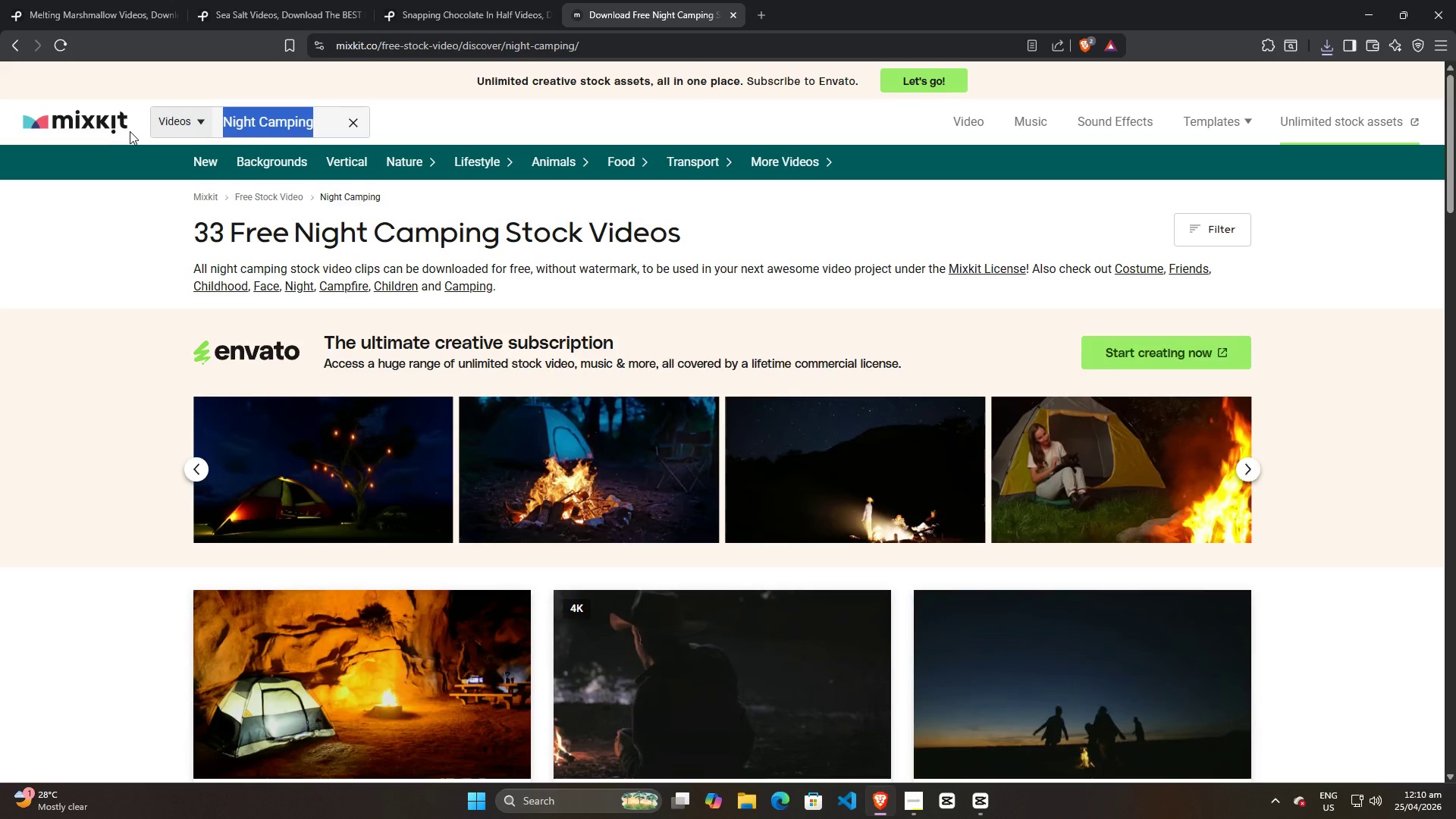 
type(snapping chocolate )
key(Backspace)
 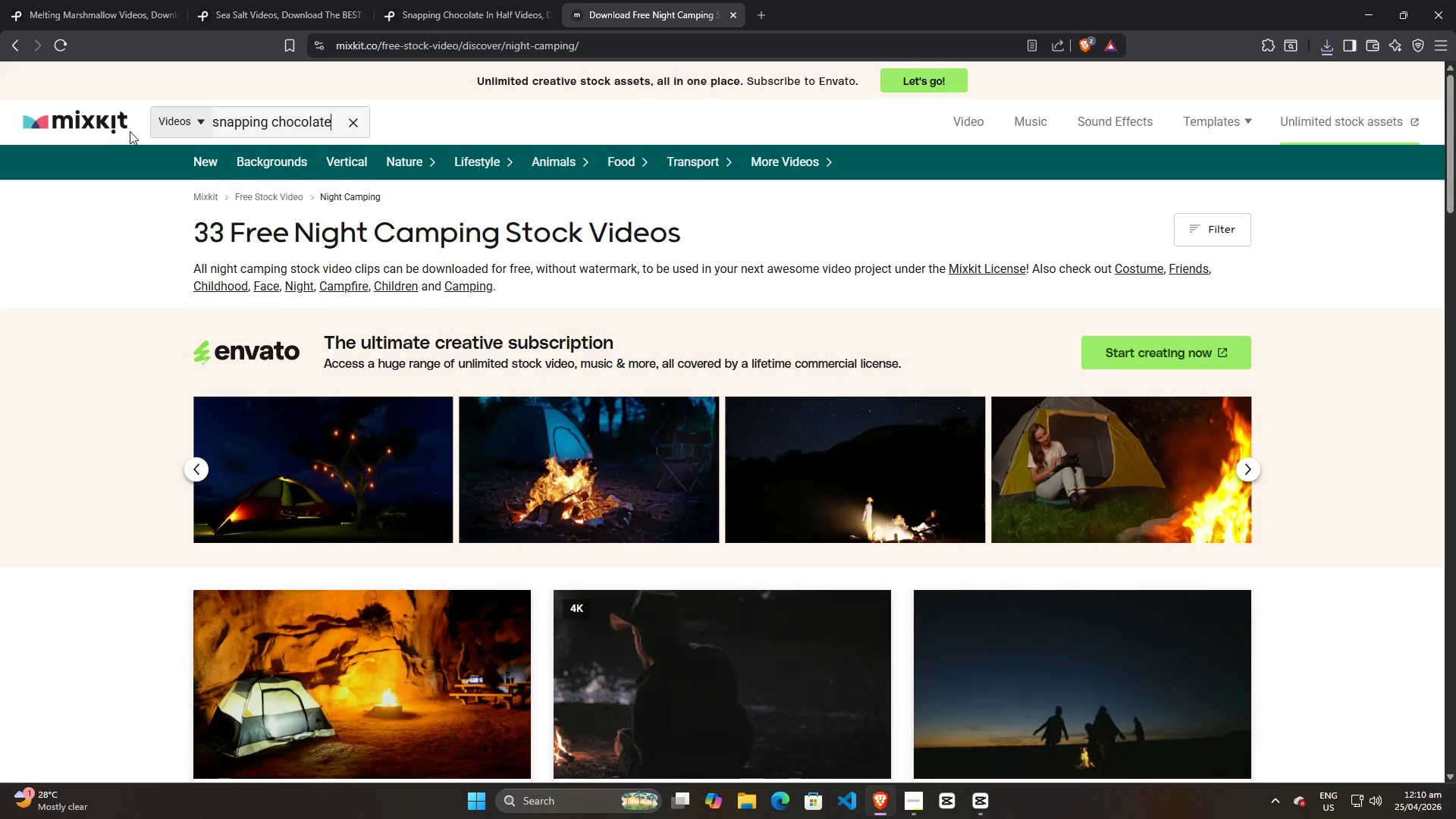 
key(Enter)
 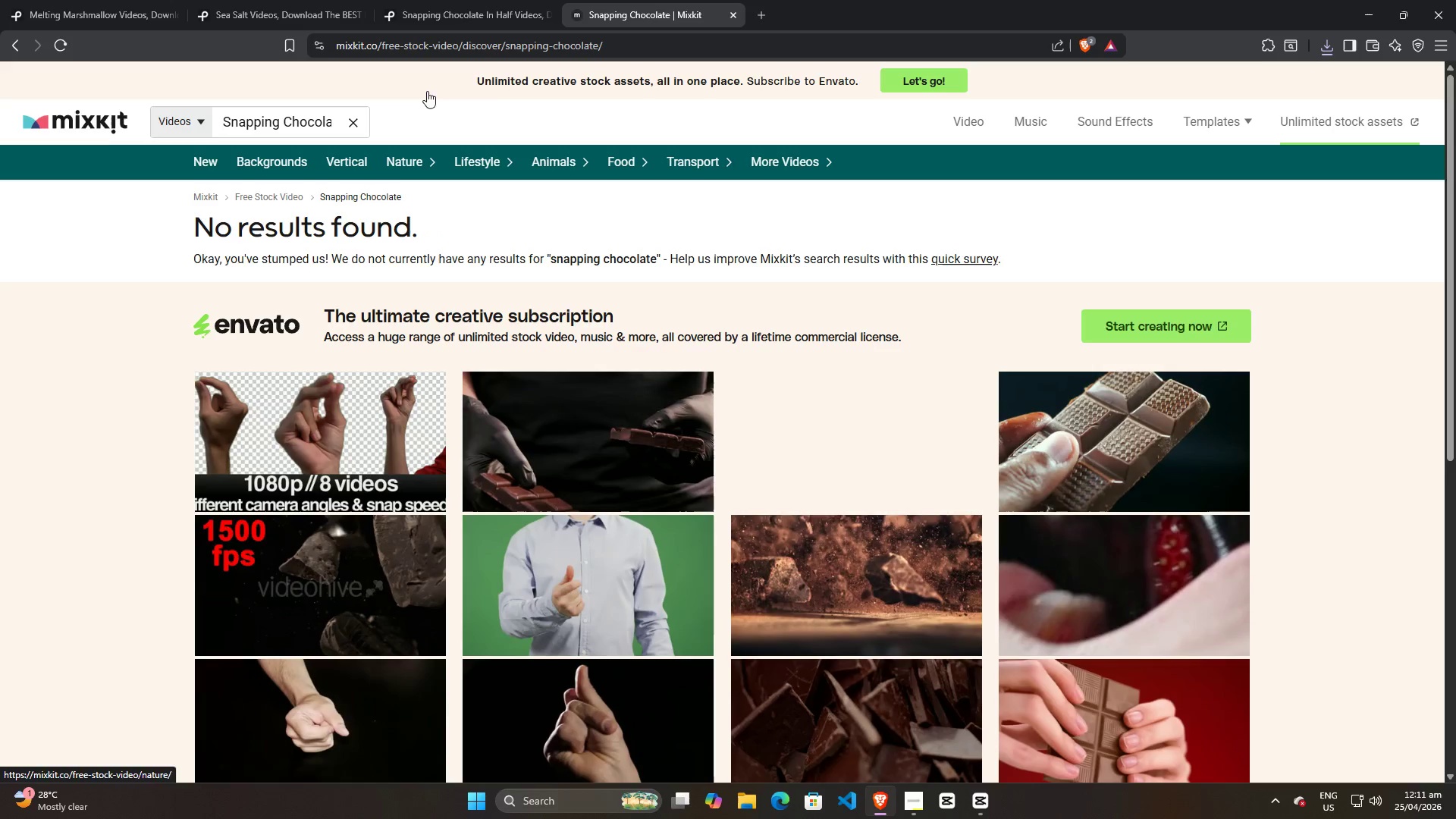 
left_click([328, 120])
 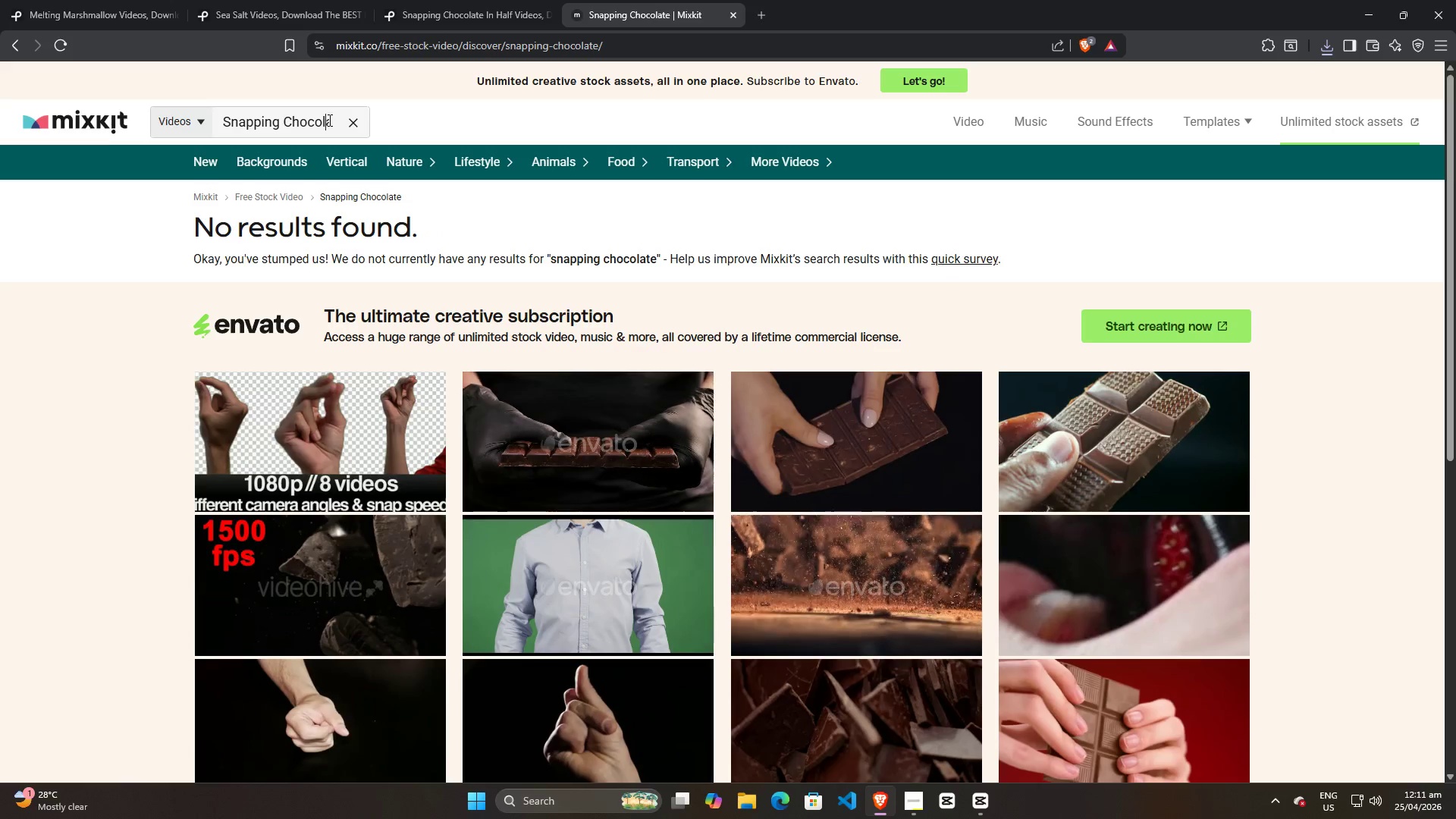 
key(CapsLock)
 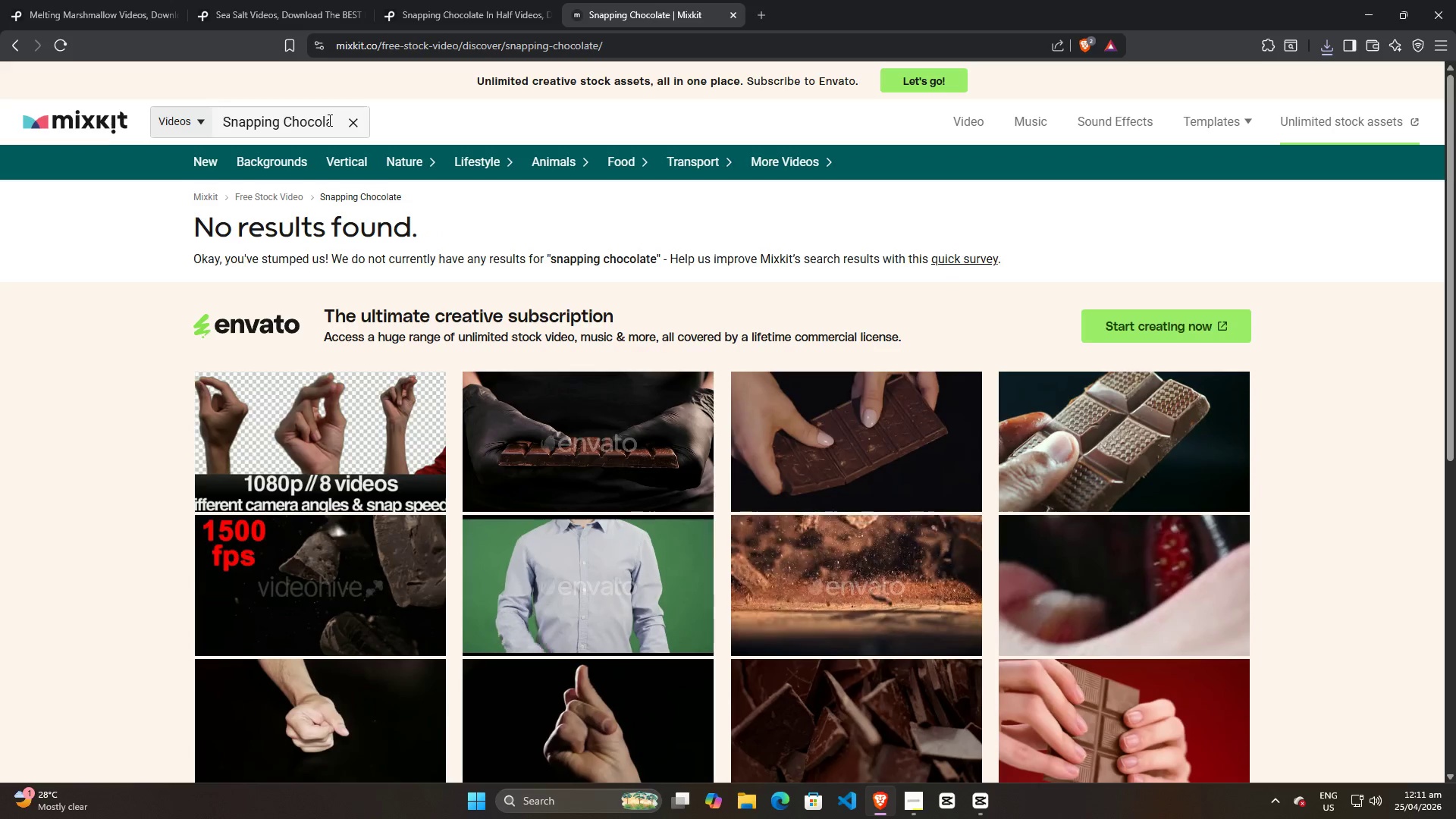 
key(Control+ControlLeft)
 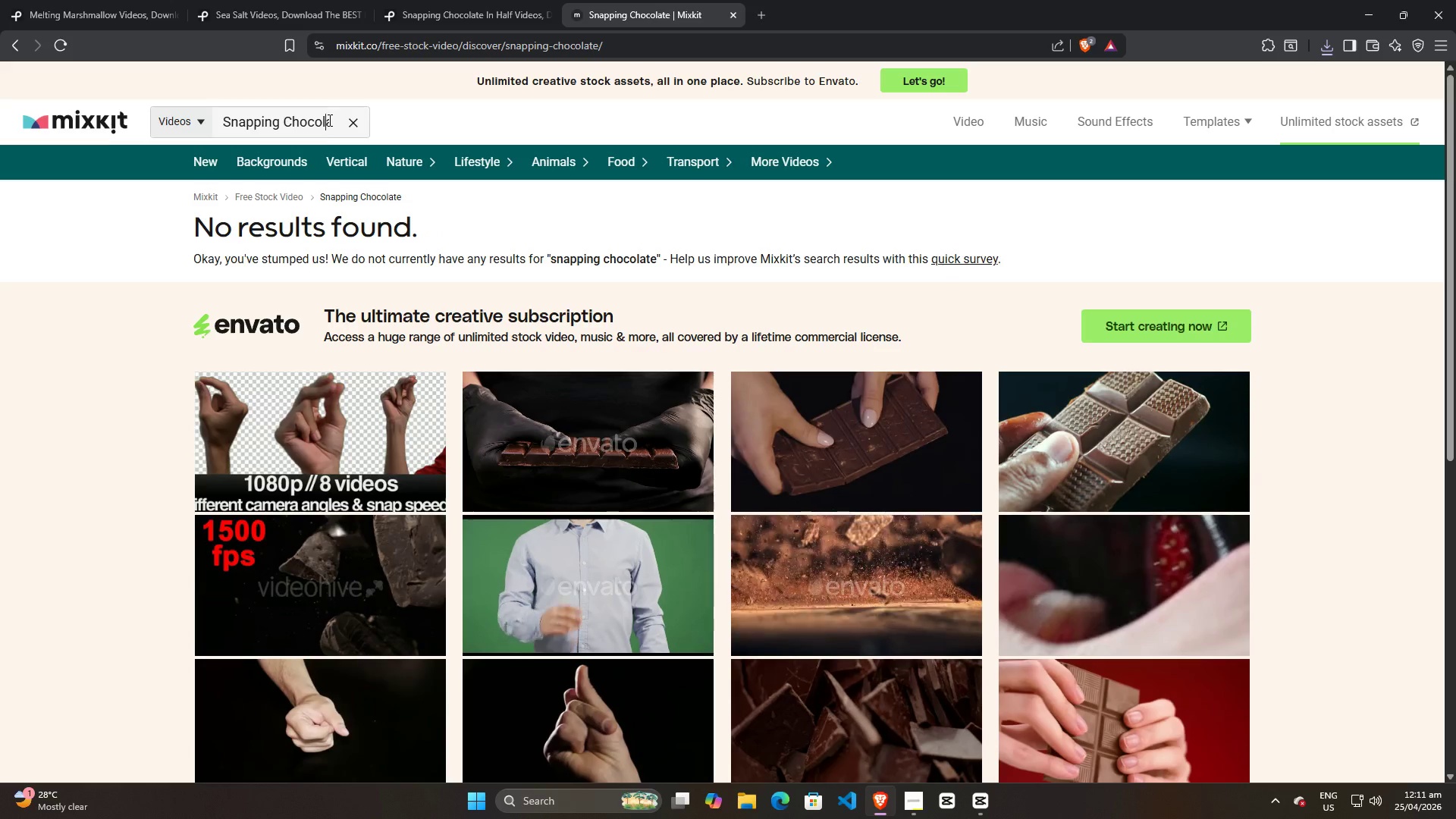 
key(Control+A)
 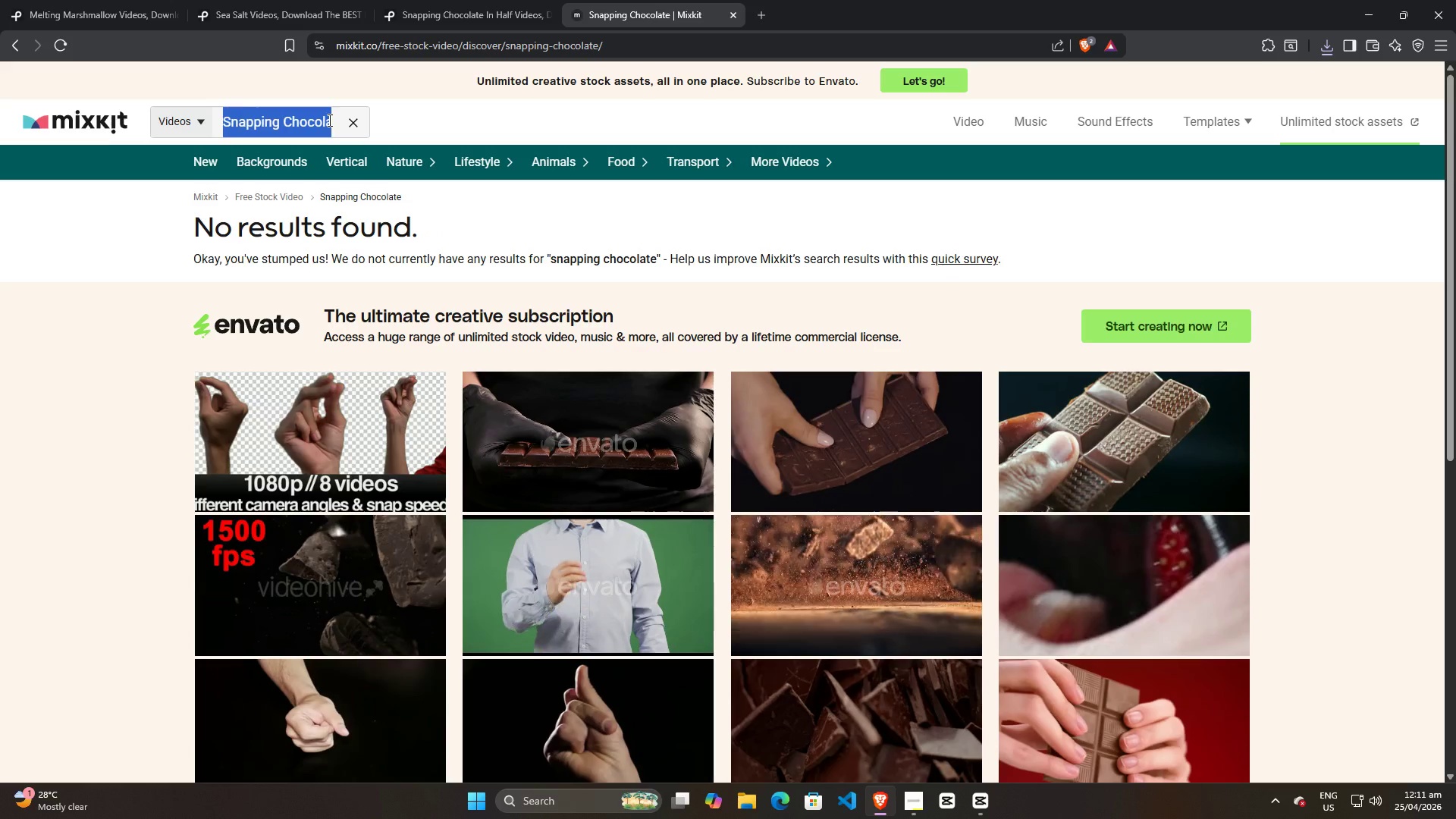 
type(CHOCOLATE)
 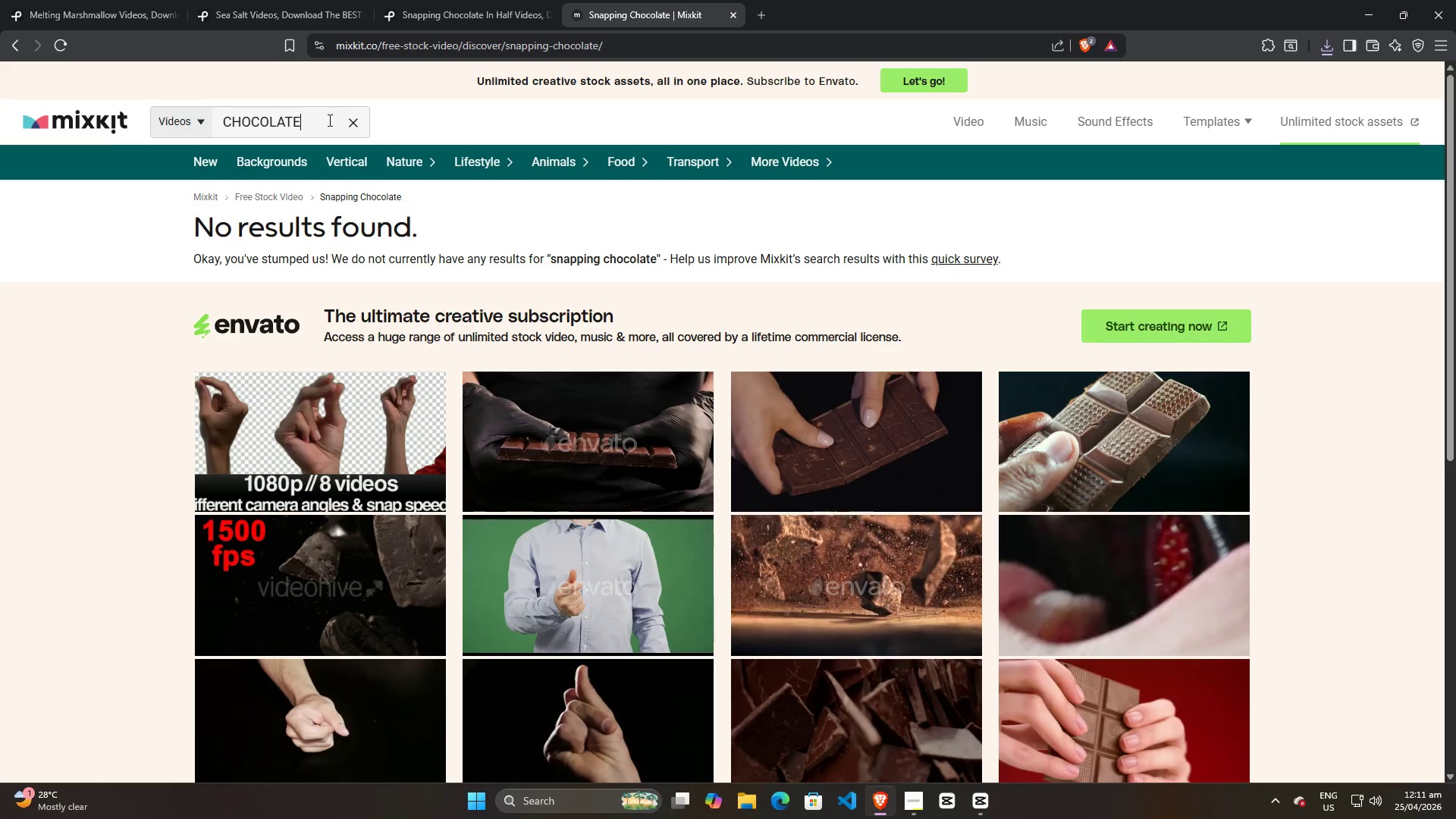 
key(Enter)
 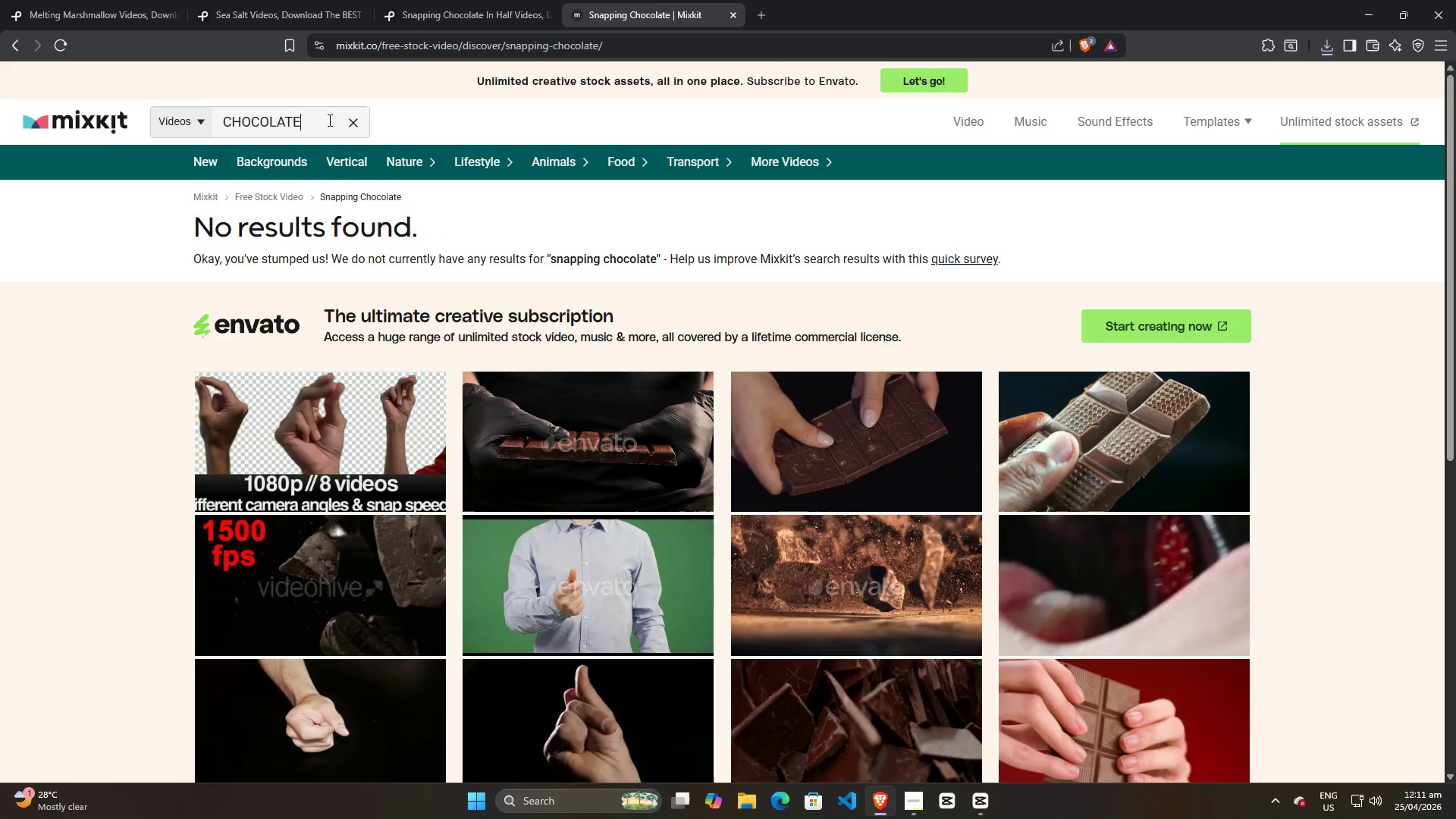 
key(CapsLock)
 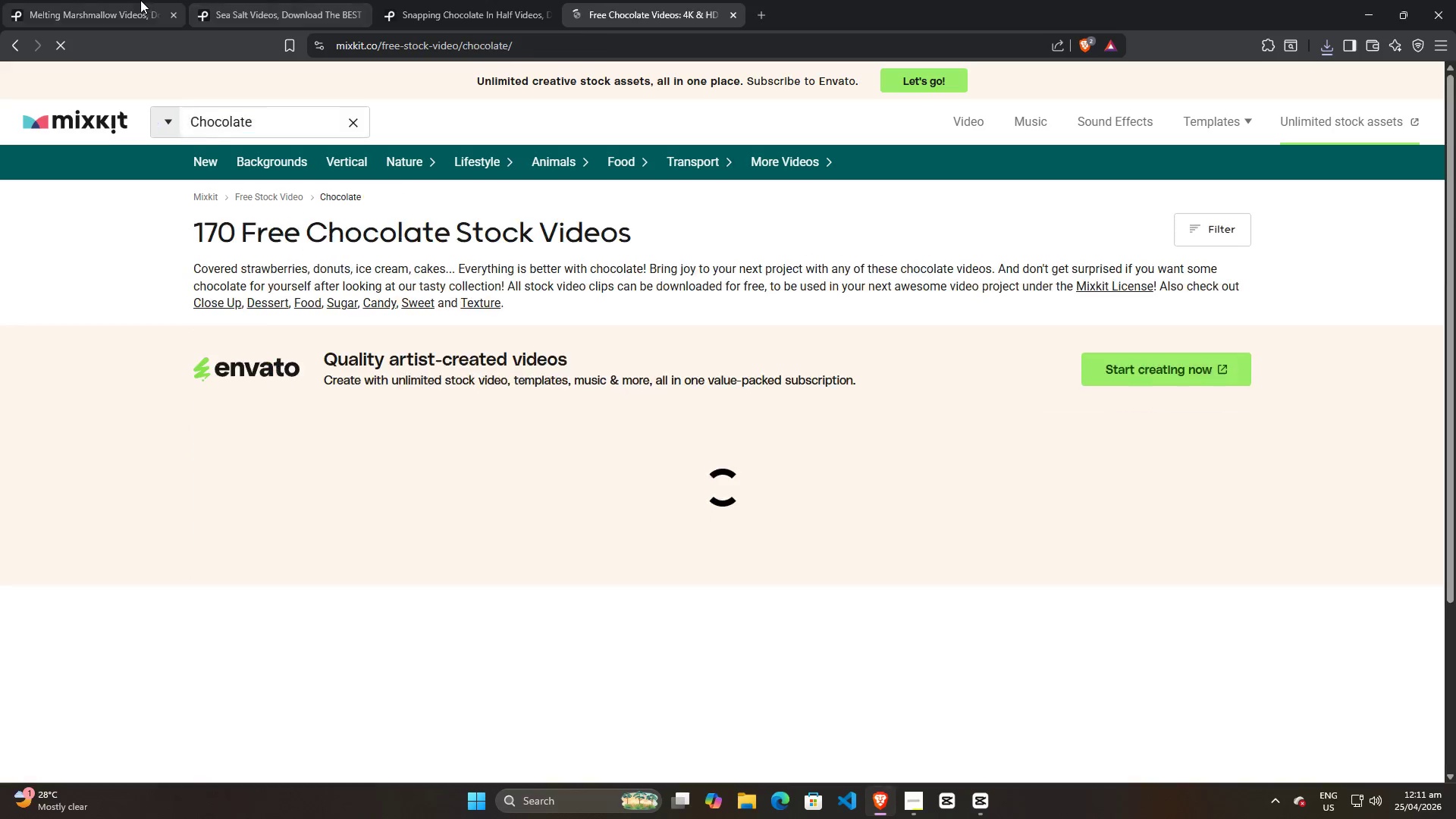 
scroll: coordinate [510, 533], scroll_direction: down, amount: 33.0
 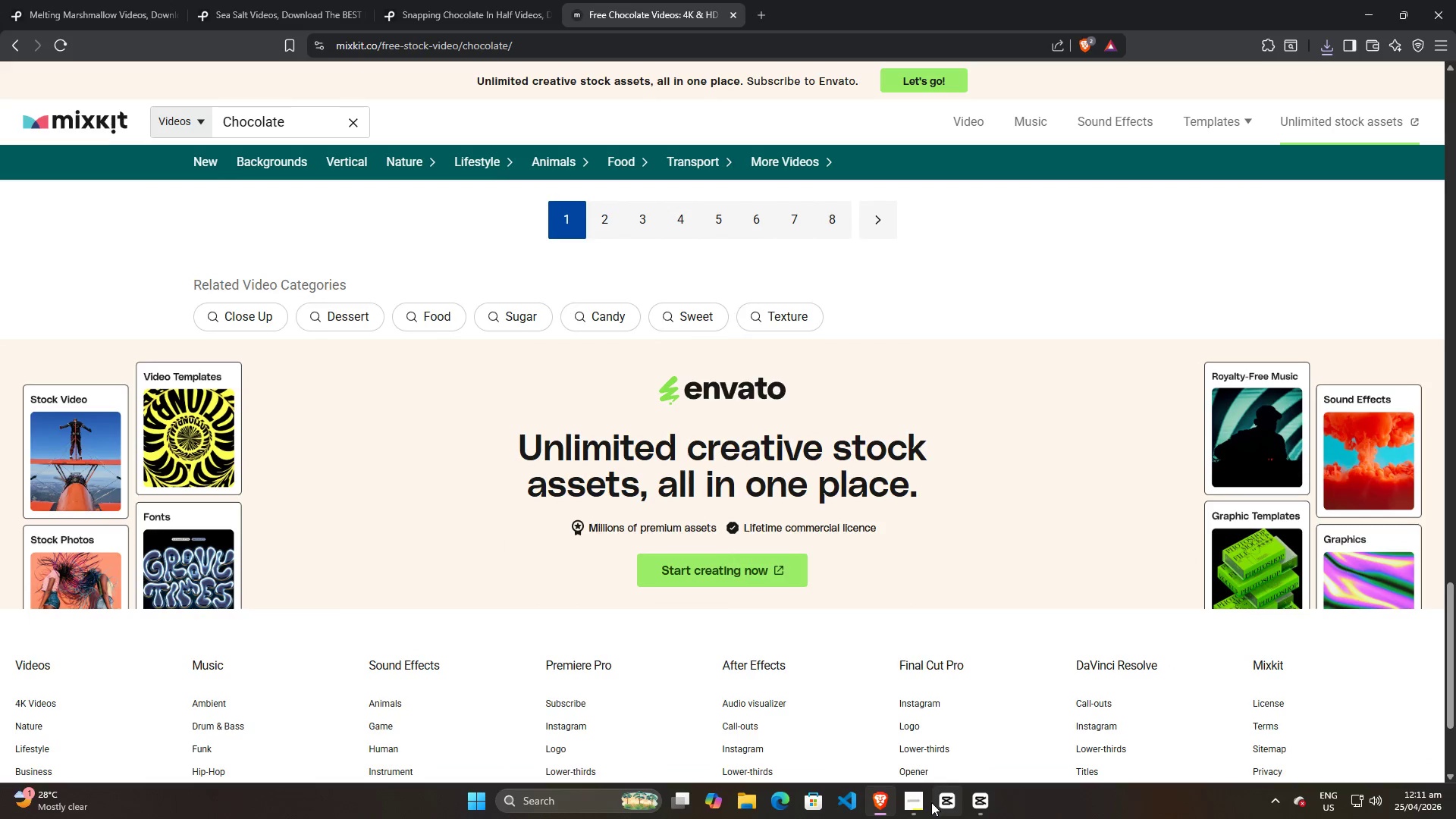 
left_click([918, 802])